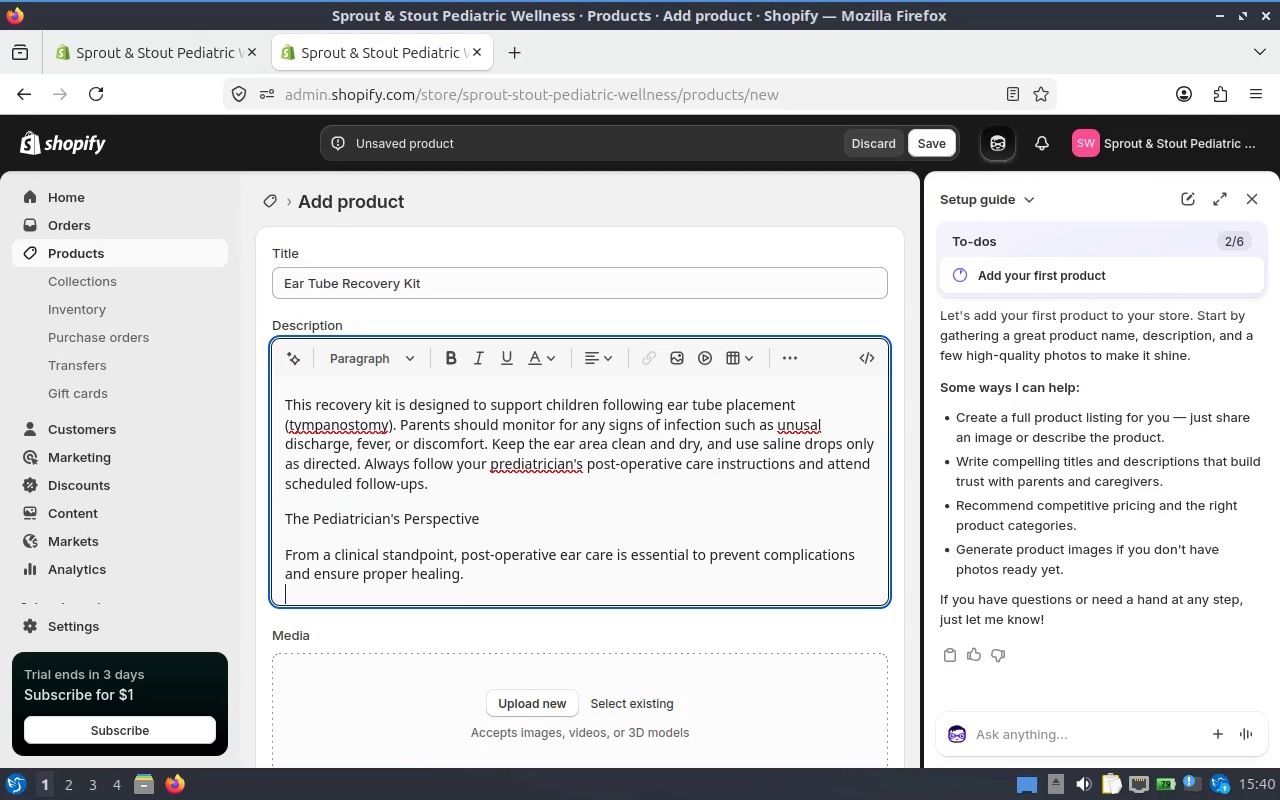 
type(Tympanostomy tube )
 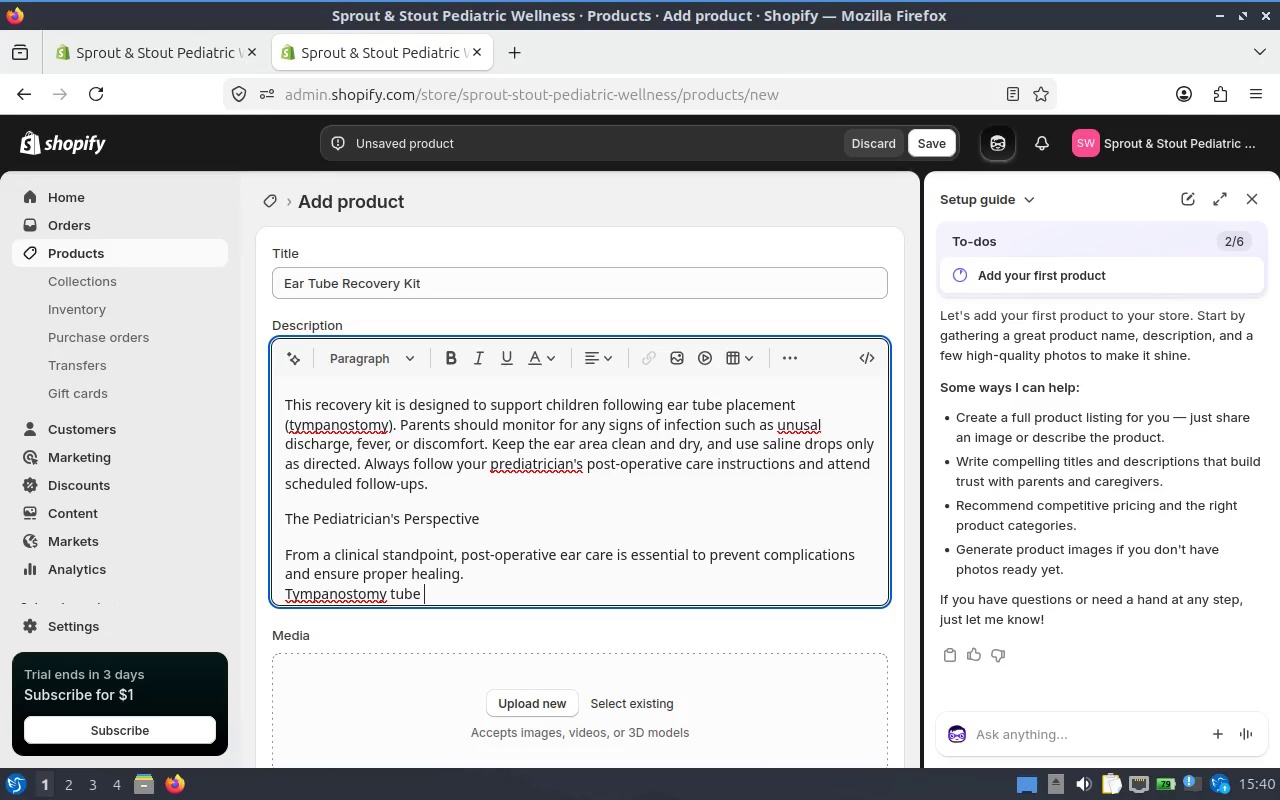 
wait(6.49)
 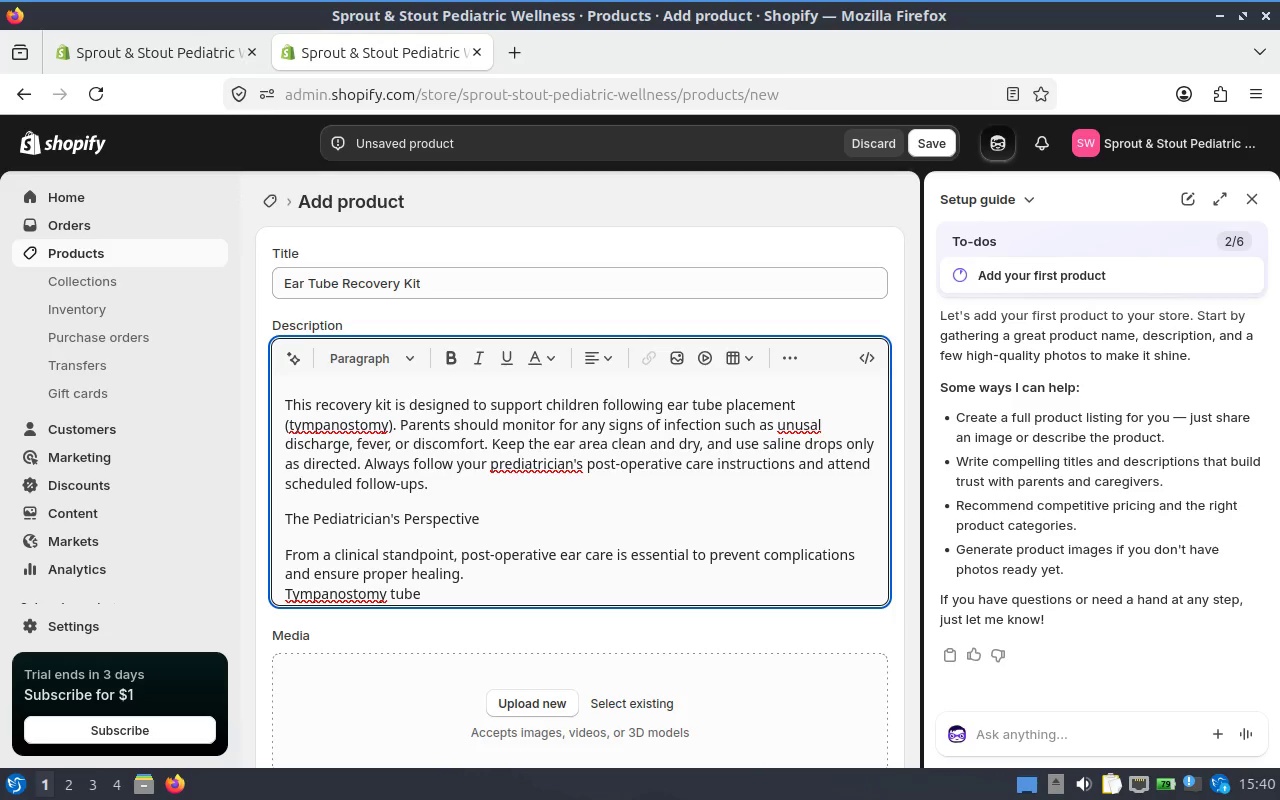 
type(recovery is generally quick, but consisten)
 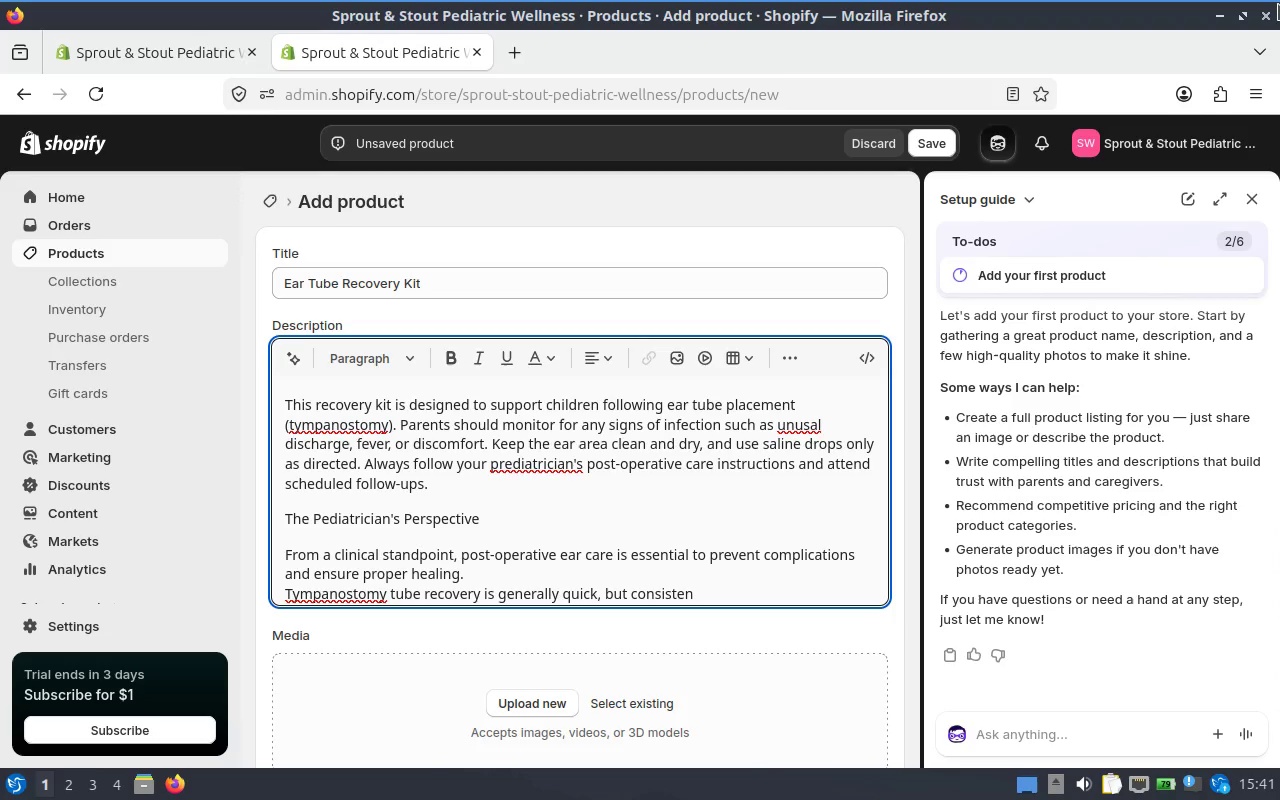 
wait(5.24)
 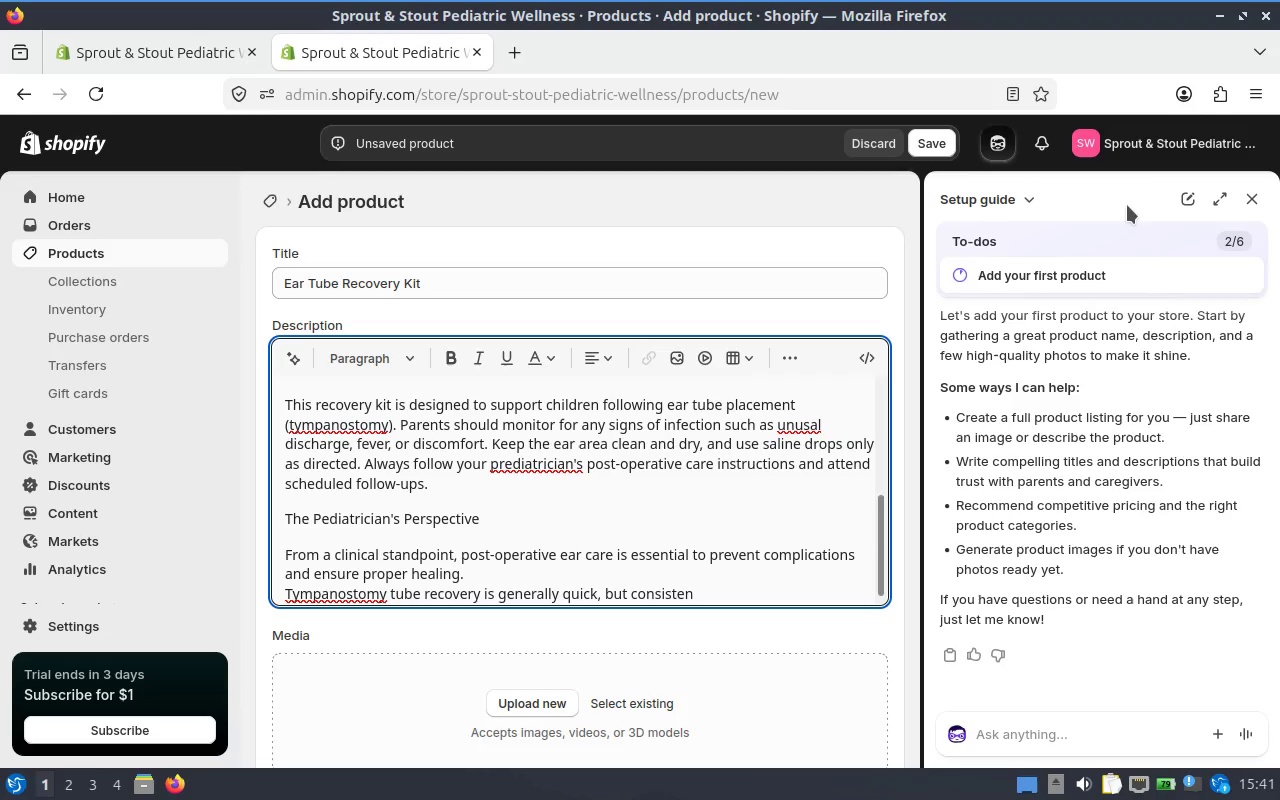 
left_click([799, 606])
 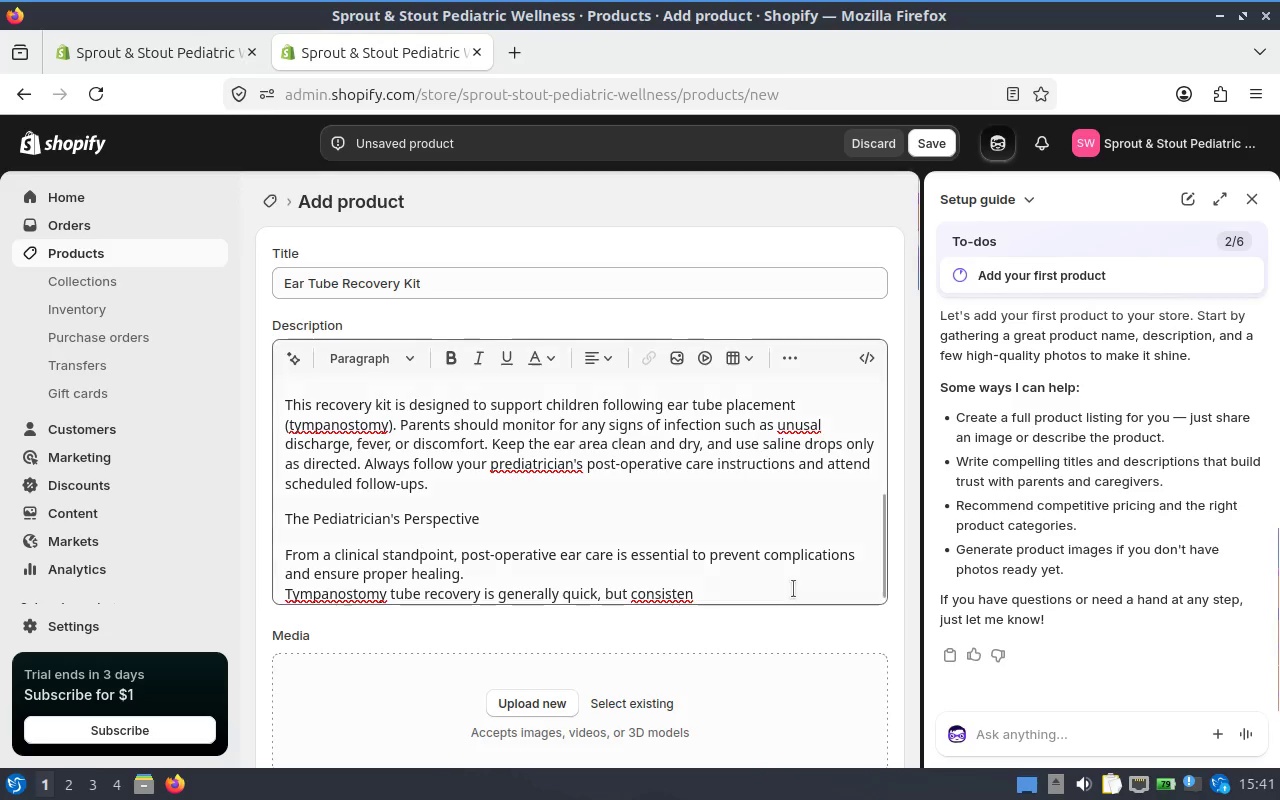 
left_click([793, 588])
 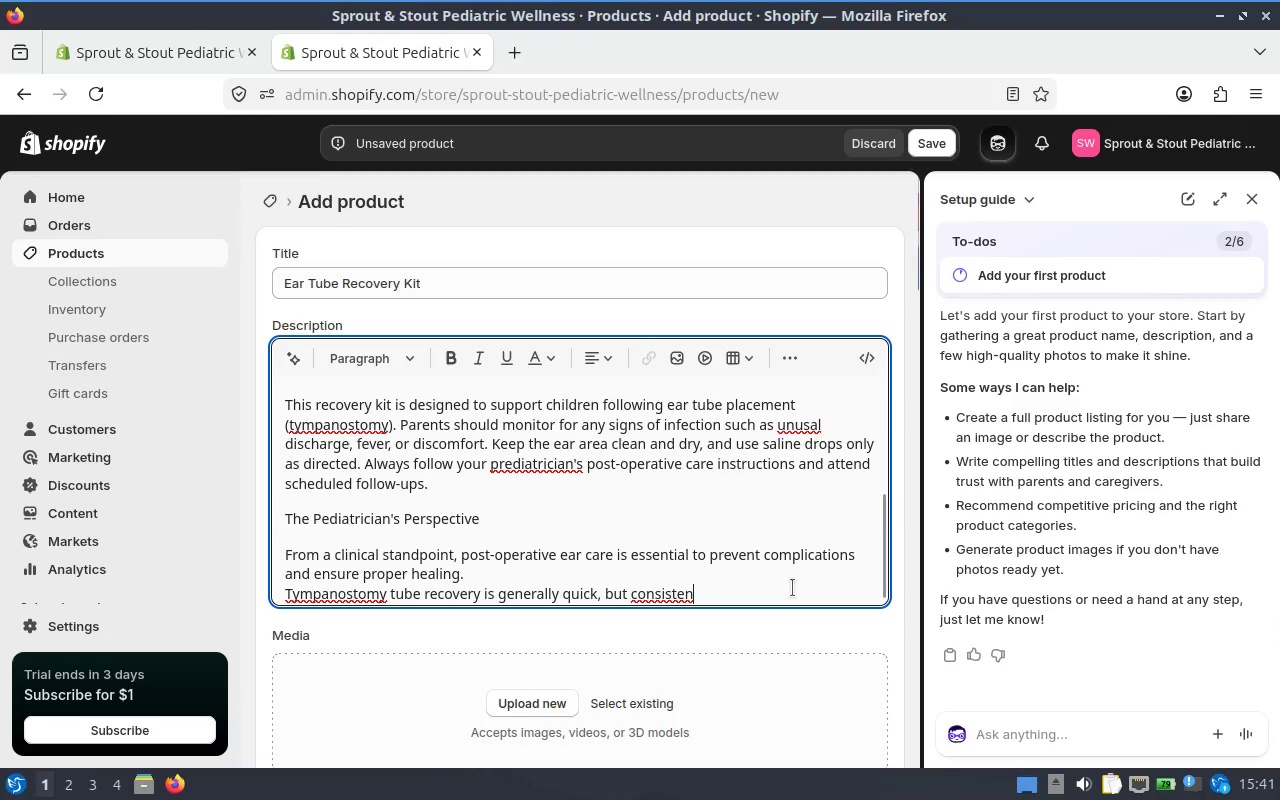 
key(T)
 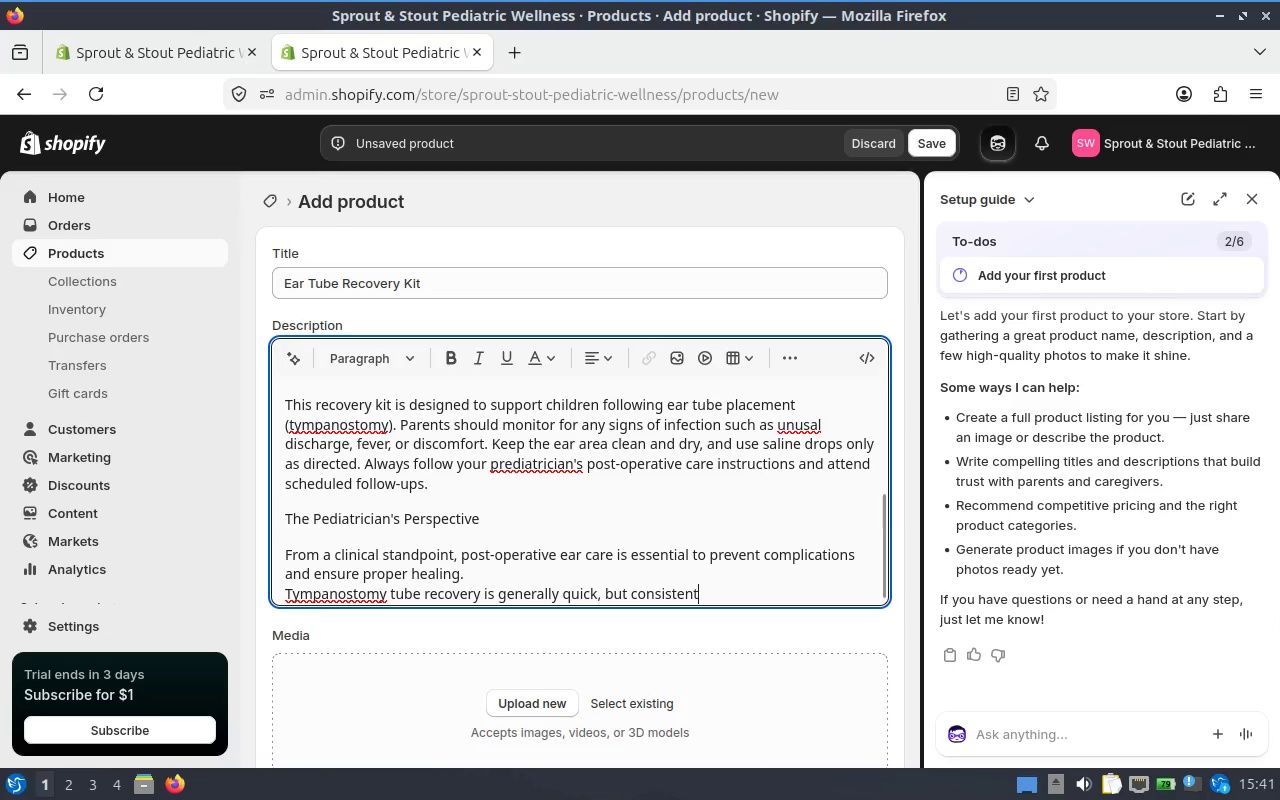 
key(Space)
 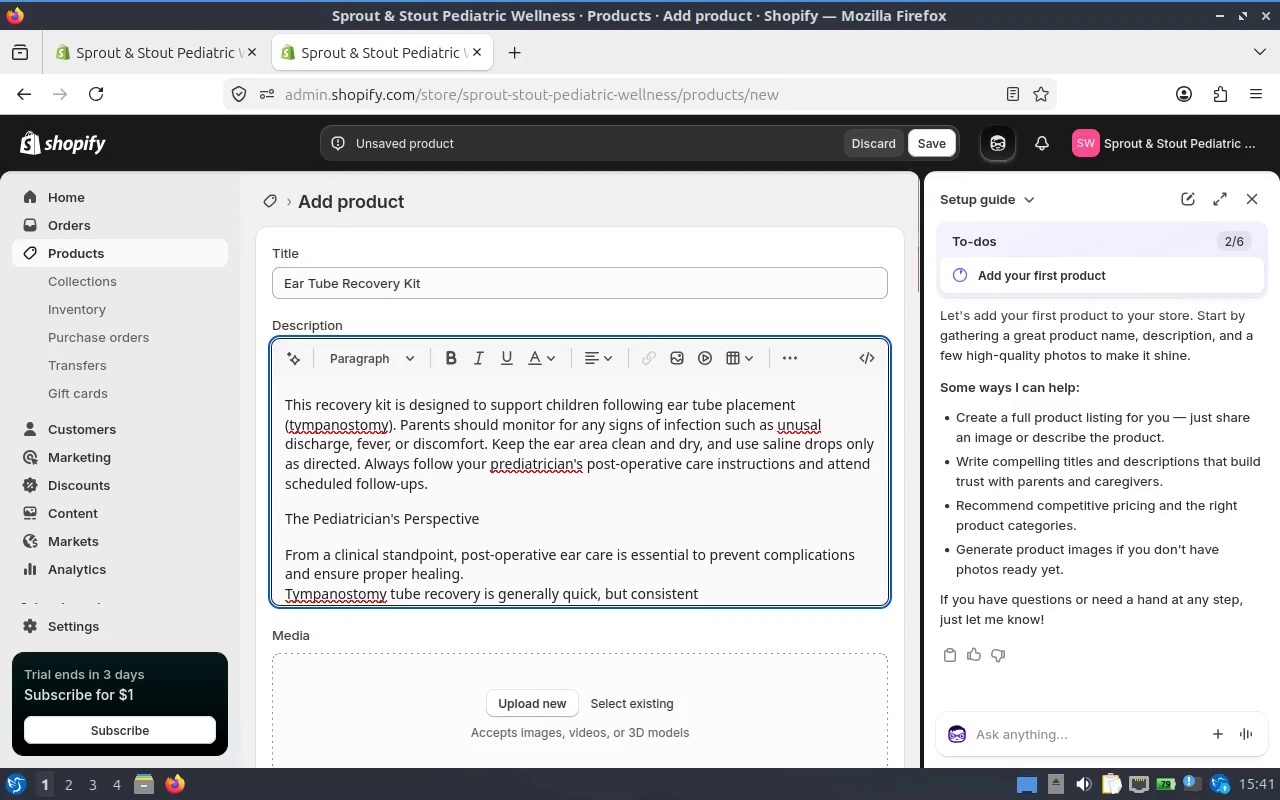 
type(gy)
key(Backspace)
key(Backspace)
type(hygience and symptom monitoring significantly reduce ti)
key(Backspace)
key(Backspace)
type(risks. This kit provides parents with the essential tools to manage recovry confidently at home.)
 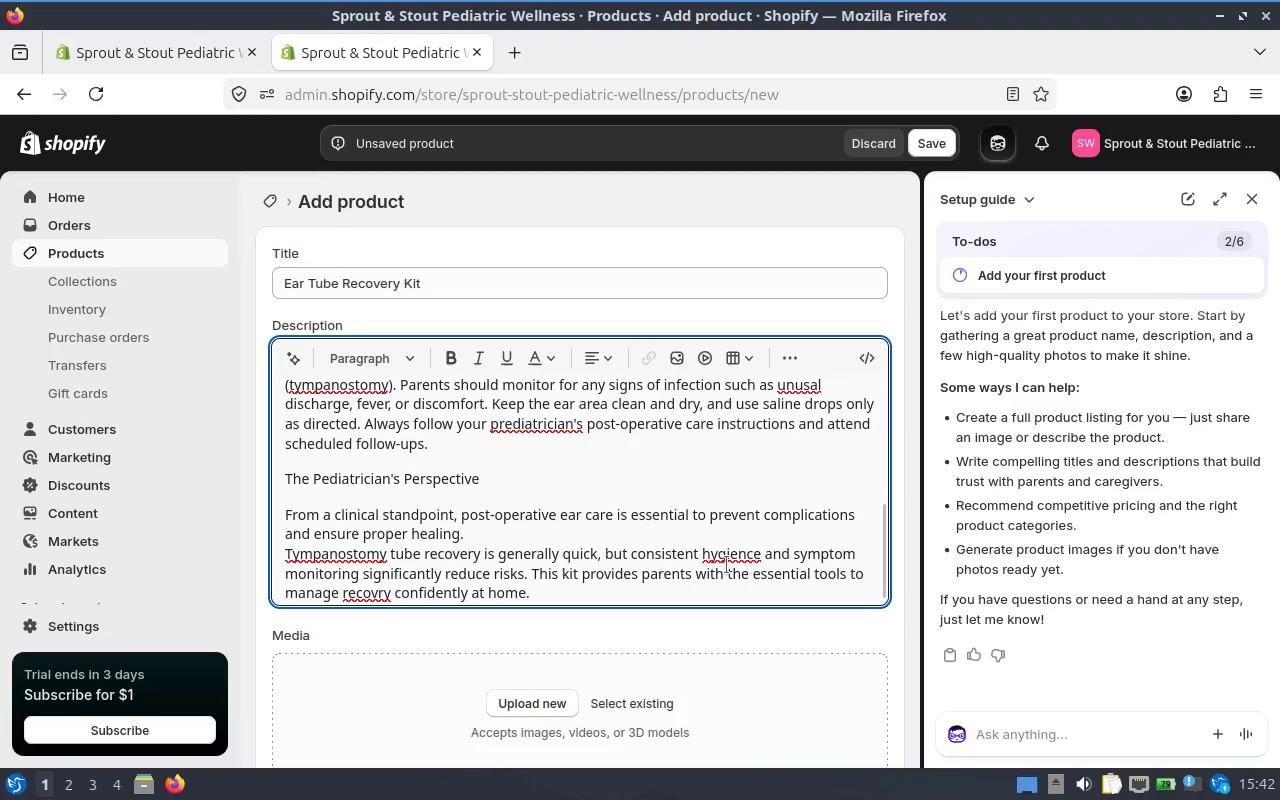 
key(Control+A)
 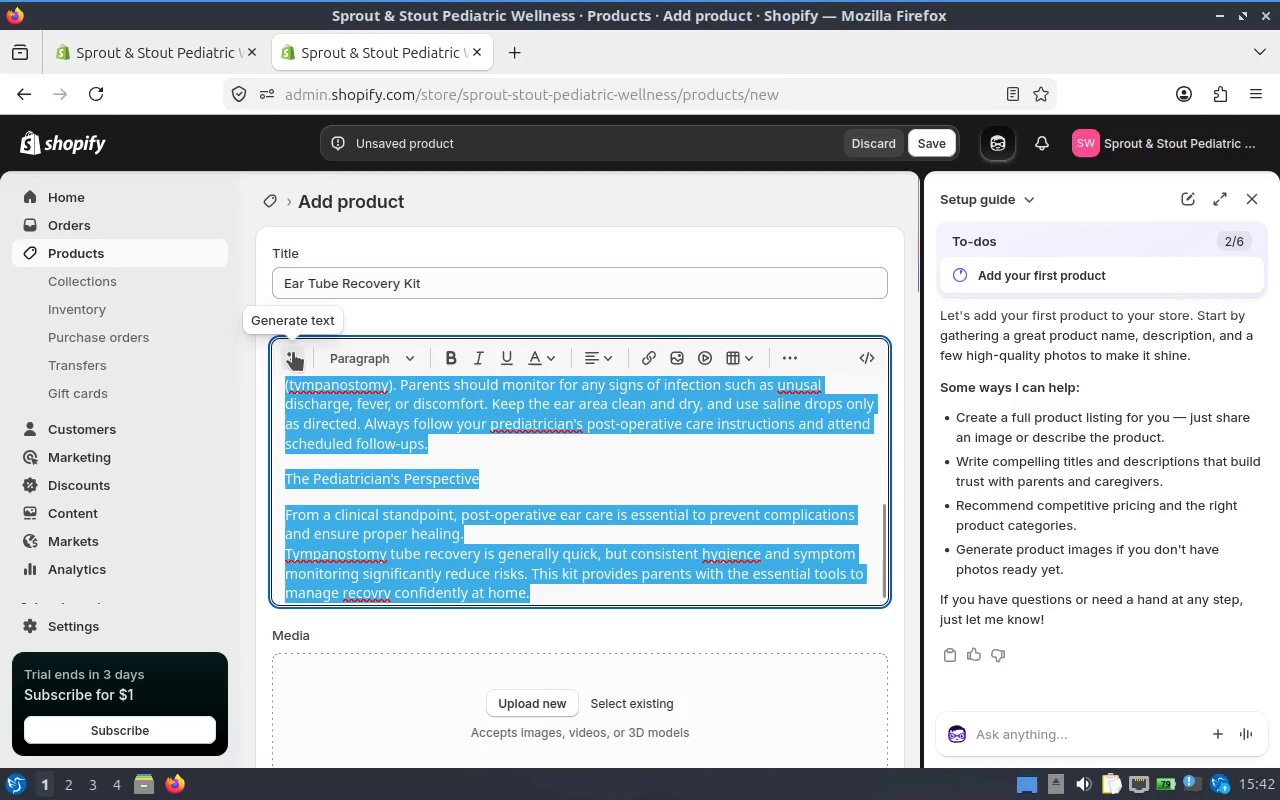 
left_click([287, 352])
 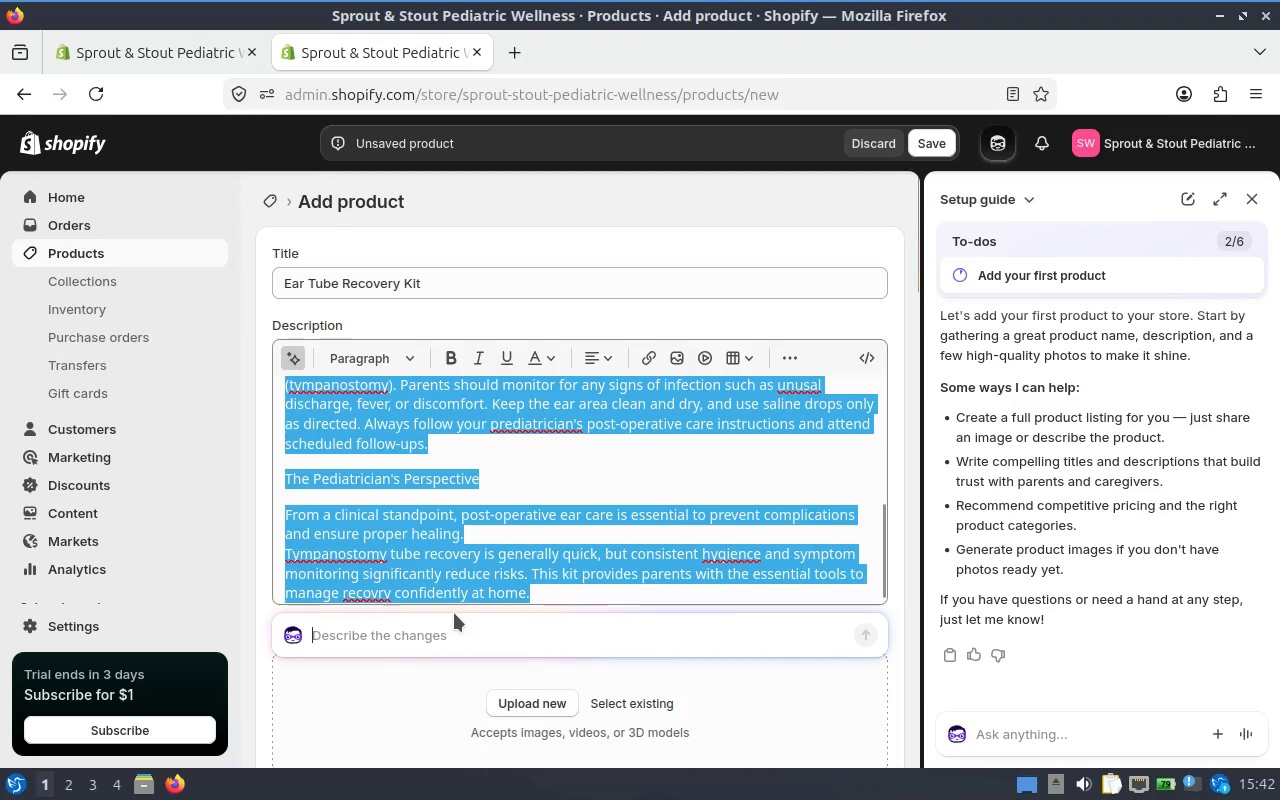 
type(format the text )
 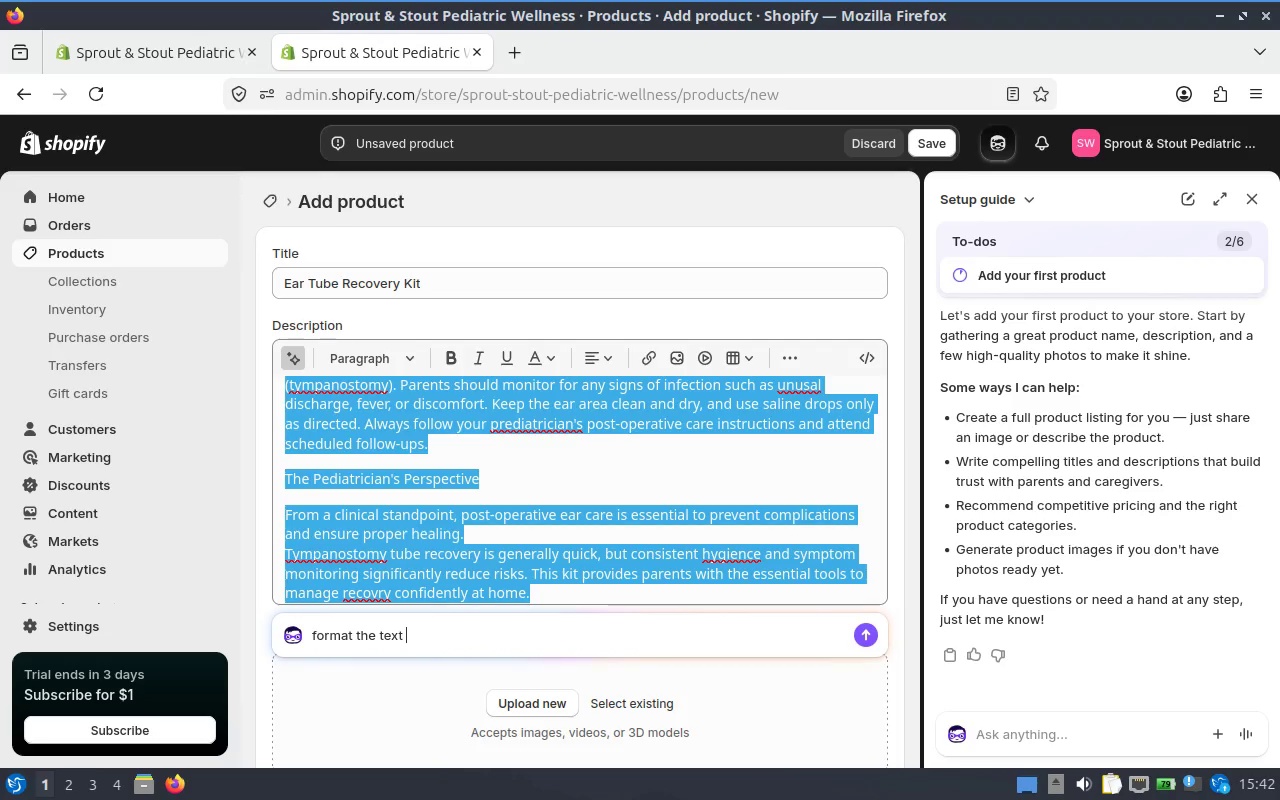 
type(like use headings bl)
key(Backspace)
key(Backspace)
type(, bolds pr)
key(Backspace)
key(Backspace)
type(properly and don't change the text)
 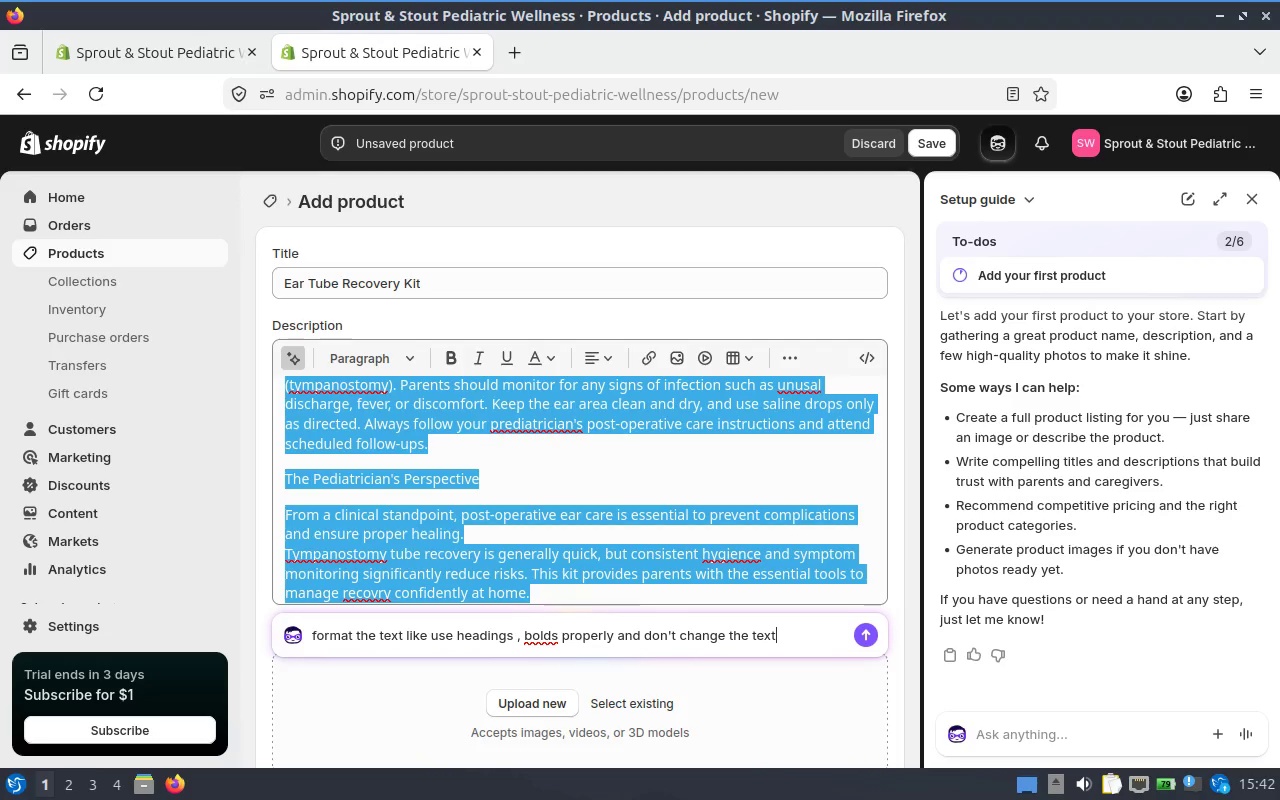 
key(Enter)
 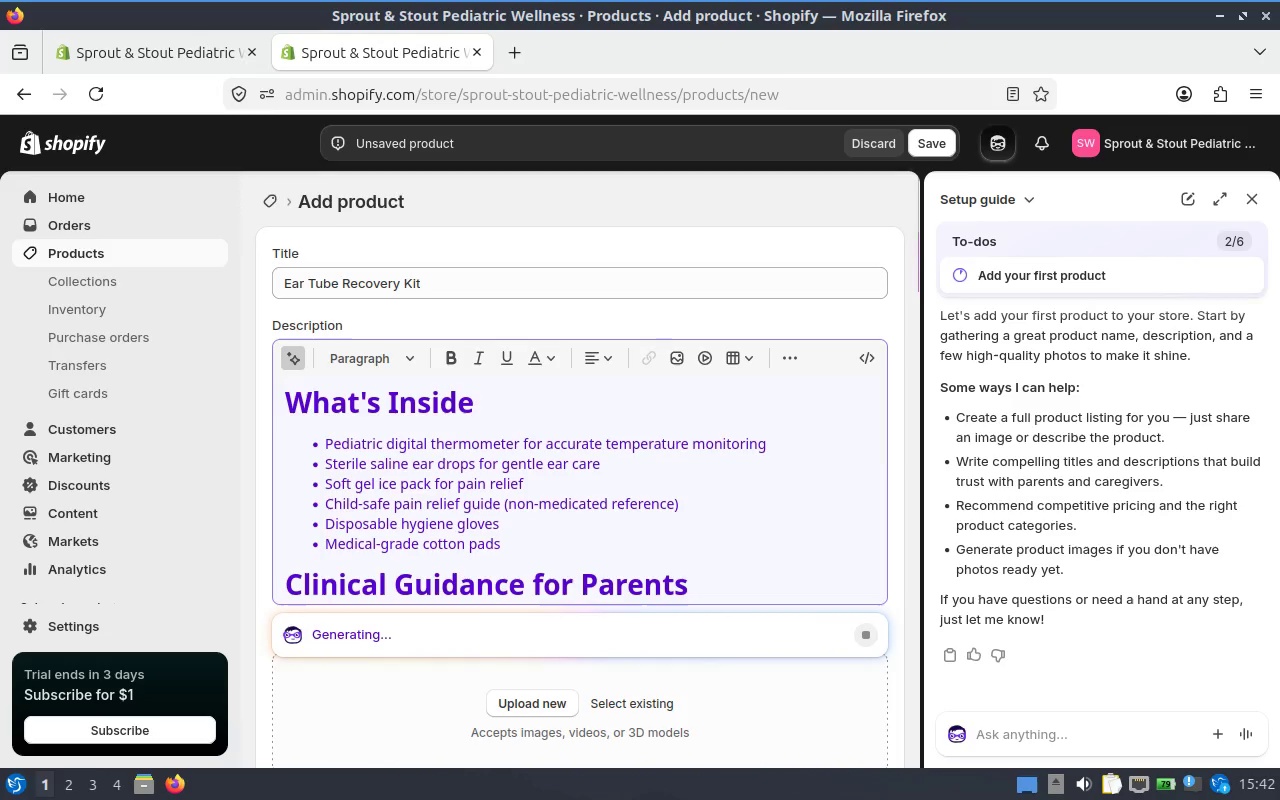 
wait(5.53)
 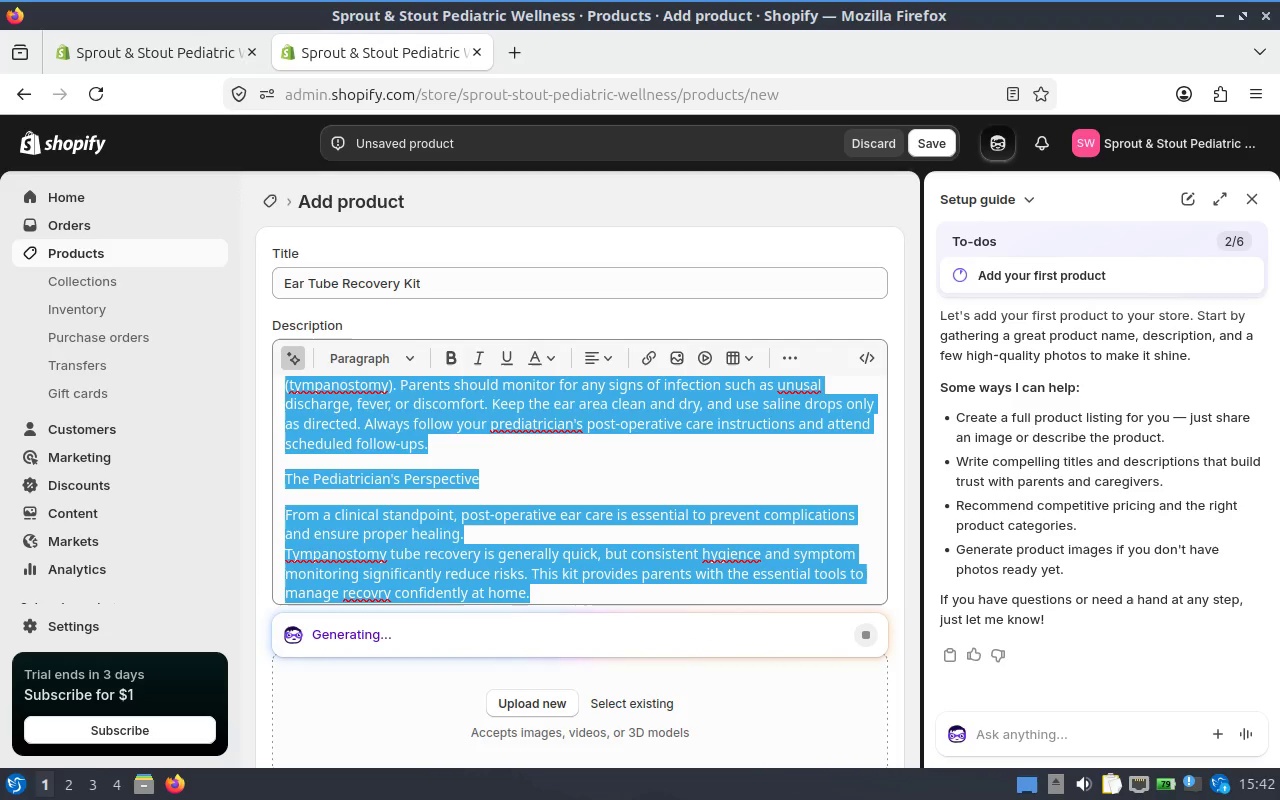 
scroll: coordinate [469, 470], scroll_direction: down, amount: 4.0
 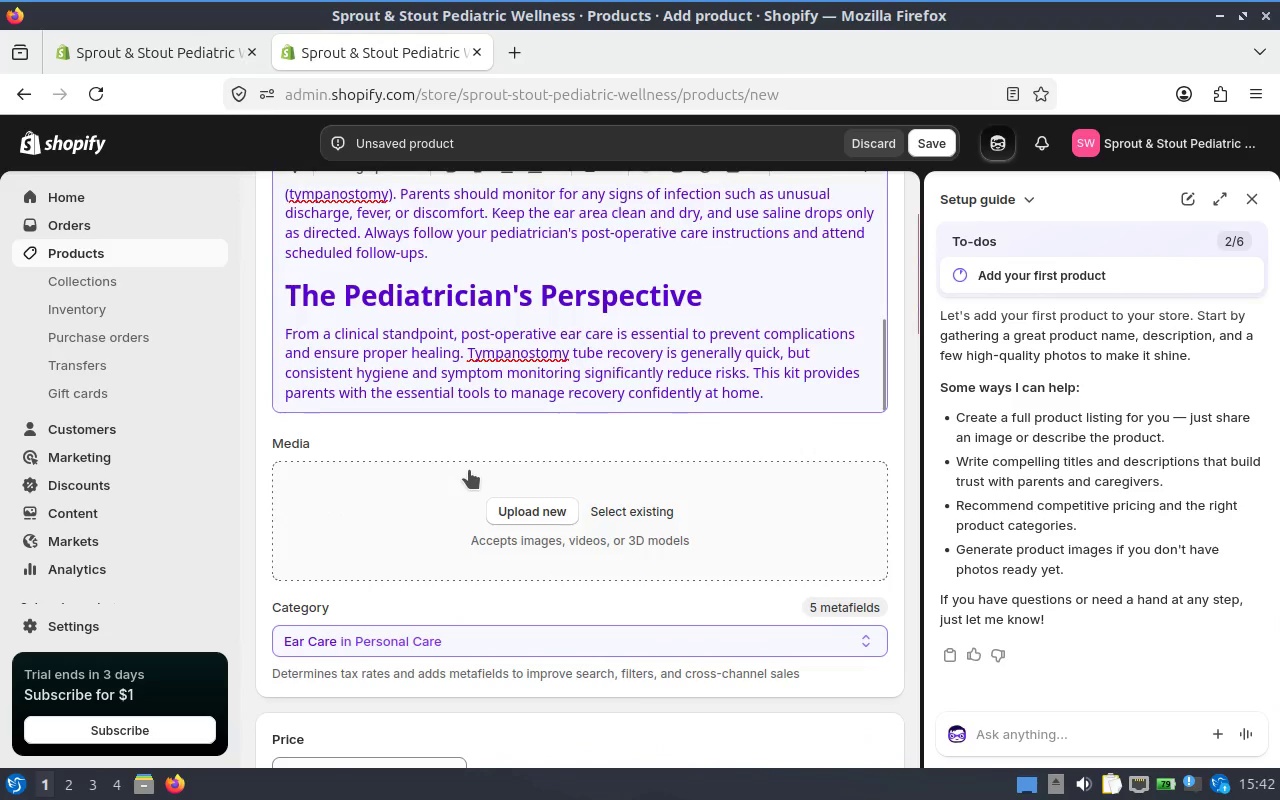 
scroll: coordinate [469, 470], scroll_direction: up, amount: 1.0
 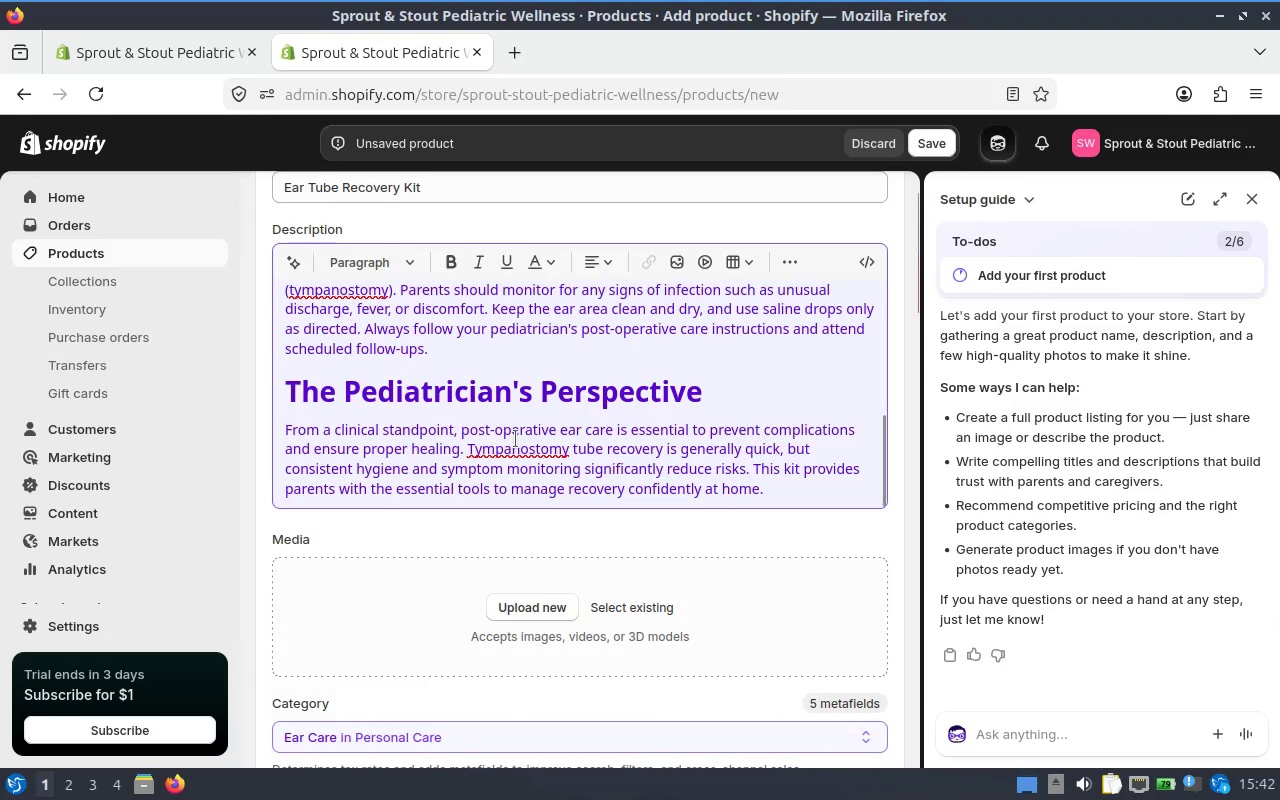 
right_click([515, 439])
 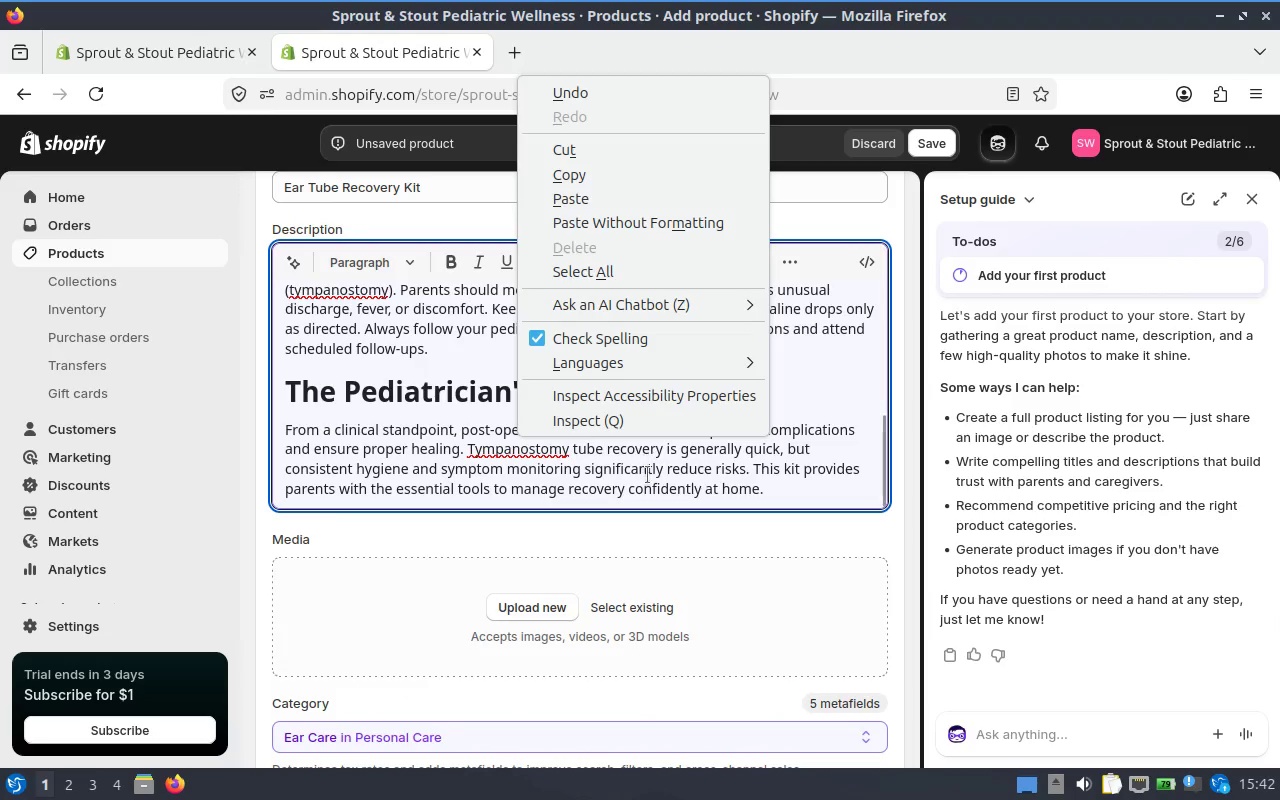 
left_click([647, 475])
 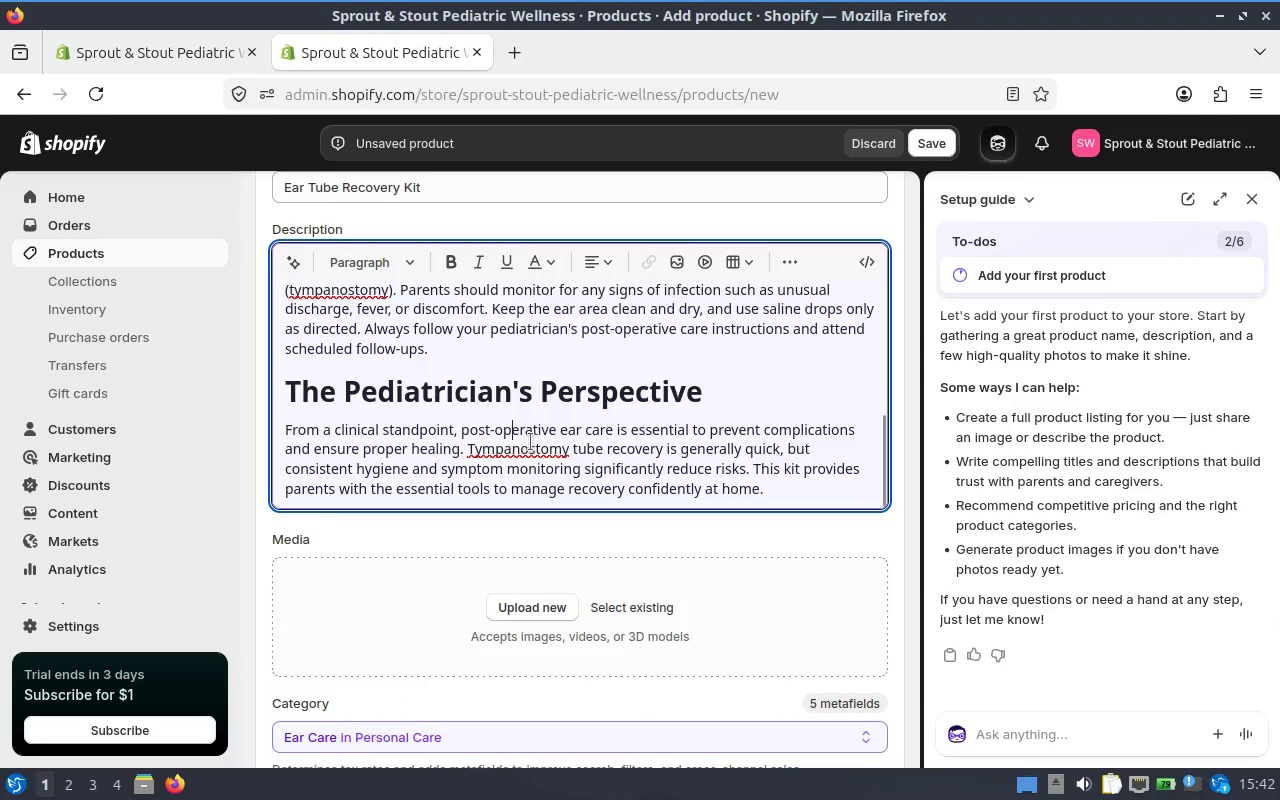 
left_click([522, 440])
 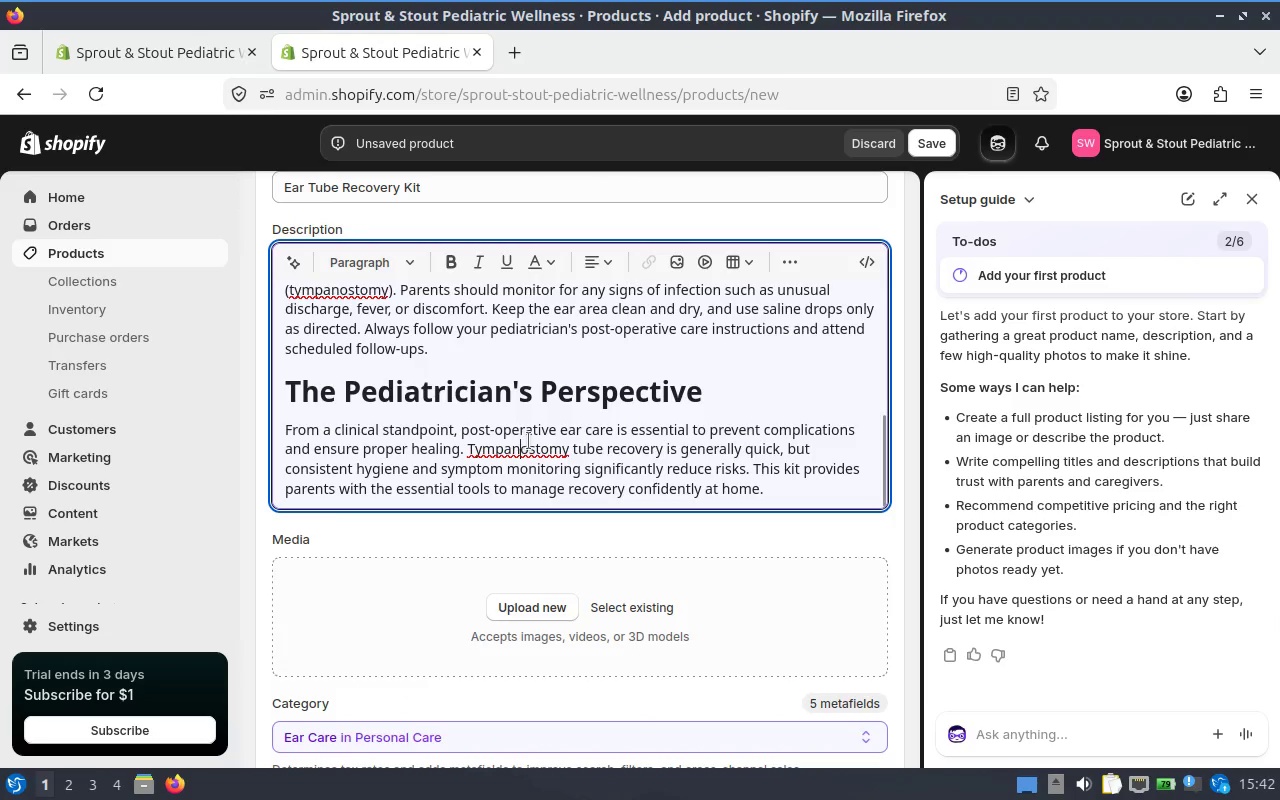 
left_click([528, 441])
 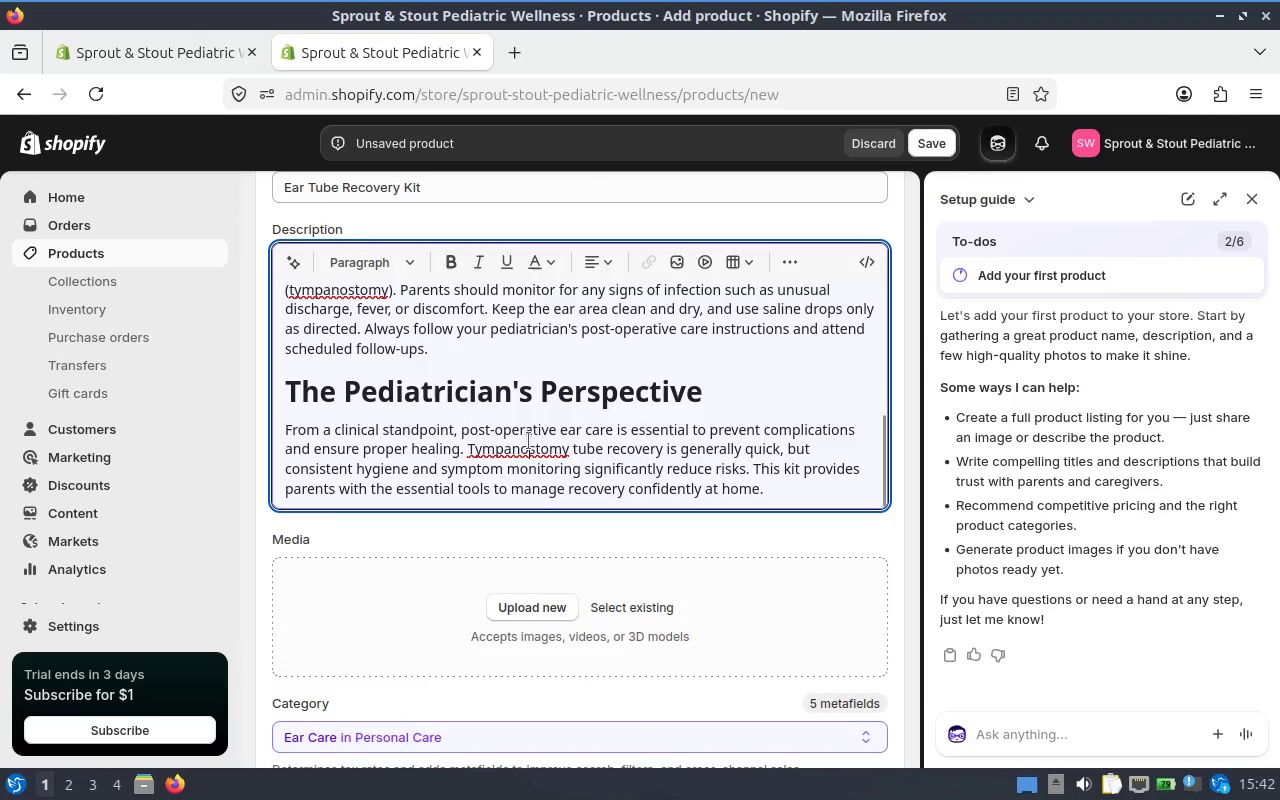 
left_click([528, 441])
 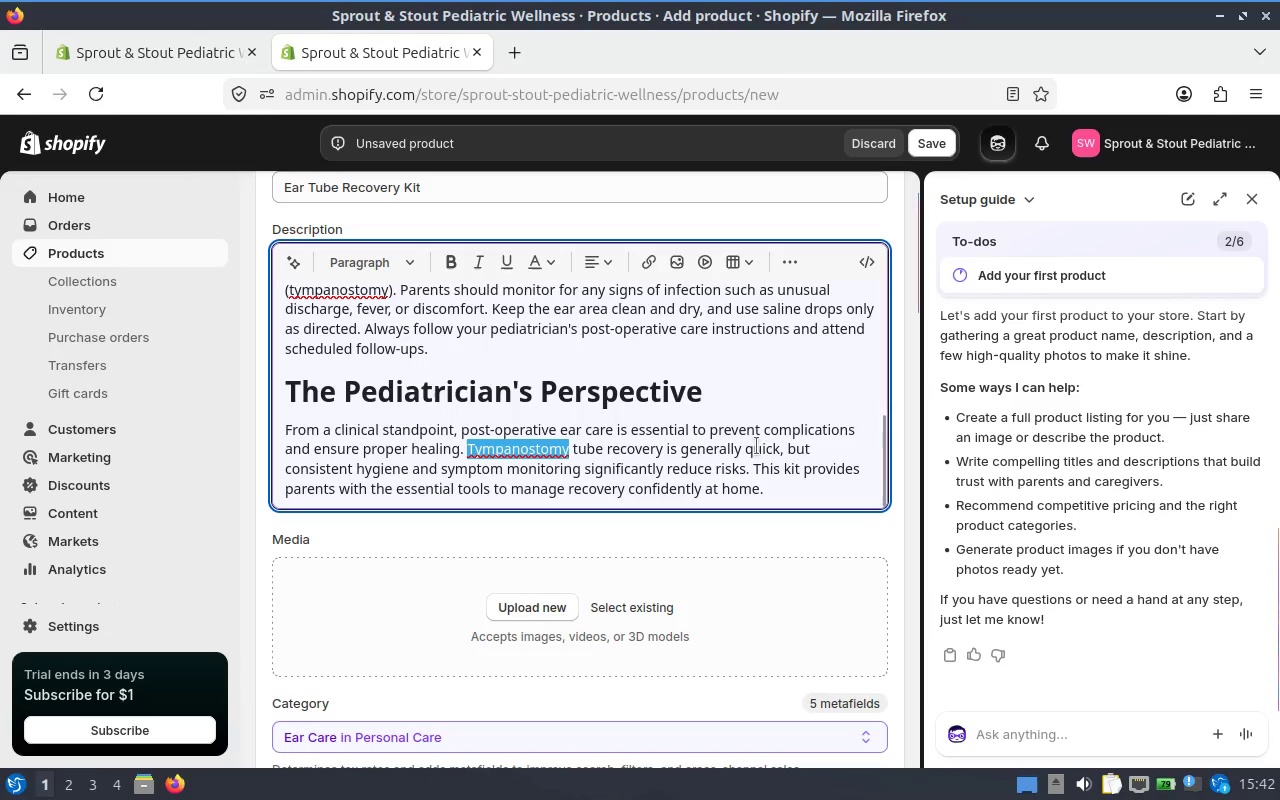 
wait(5.77)
 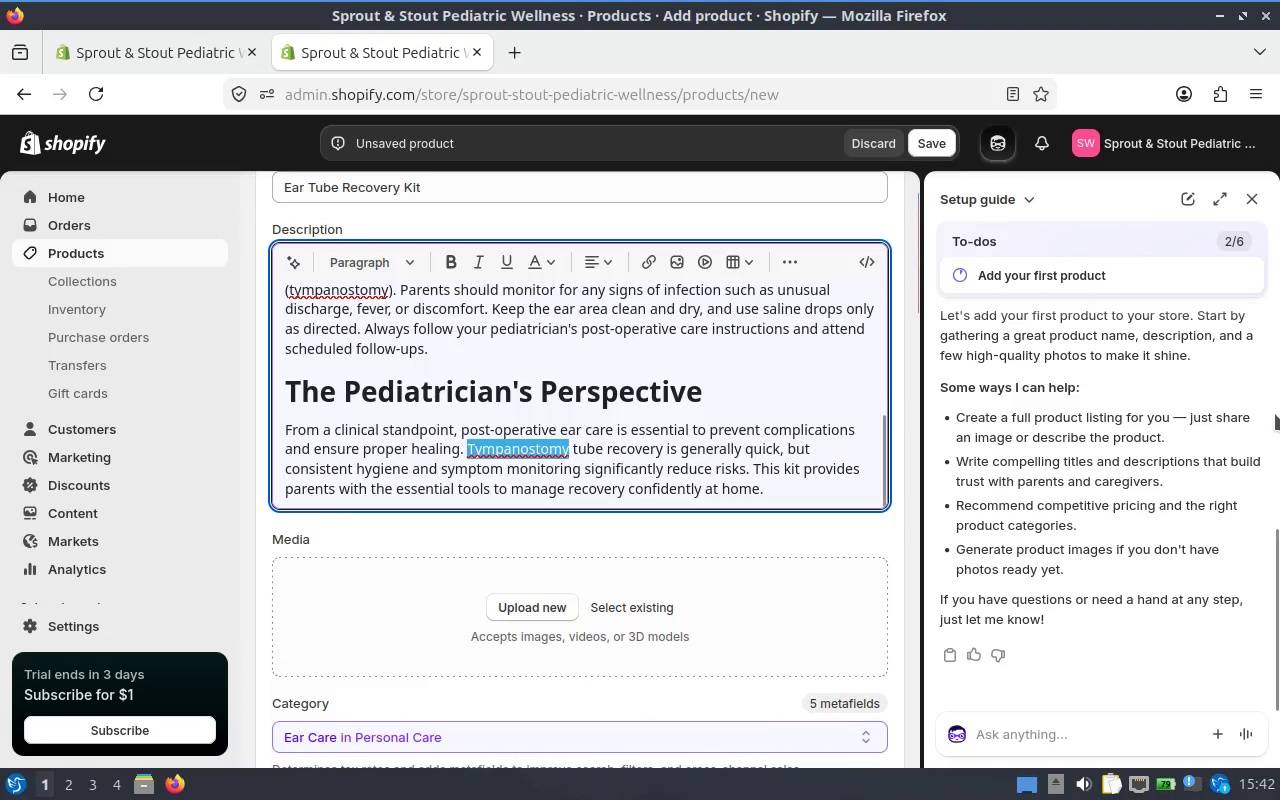 
type(Tympanostomy)
 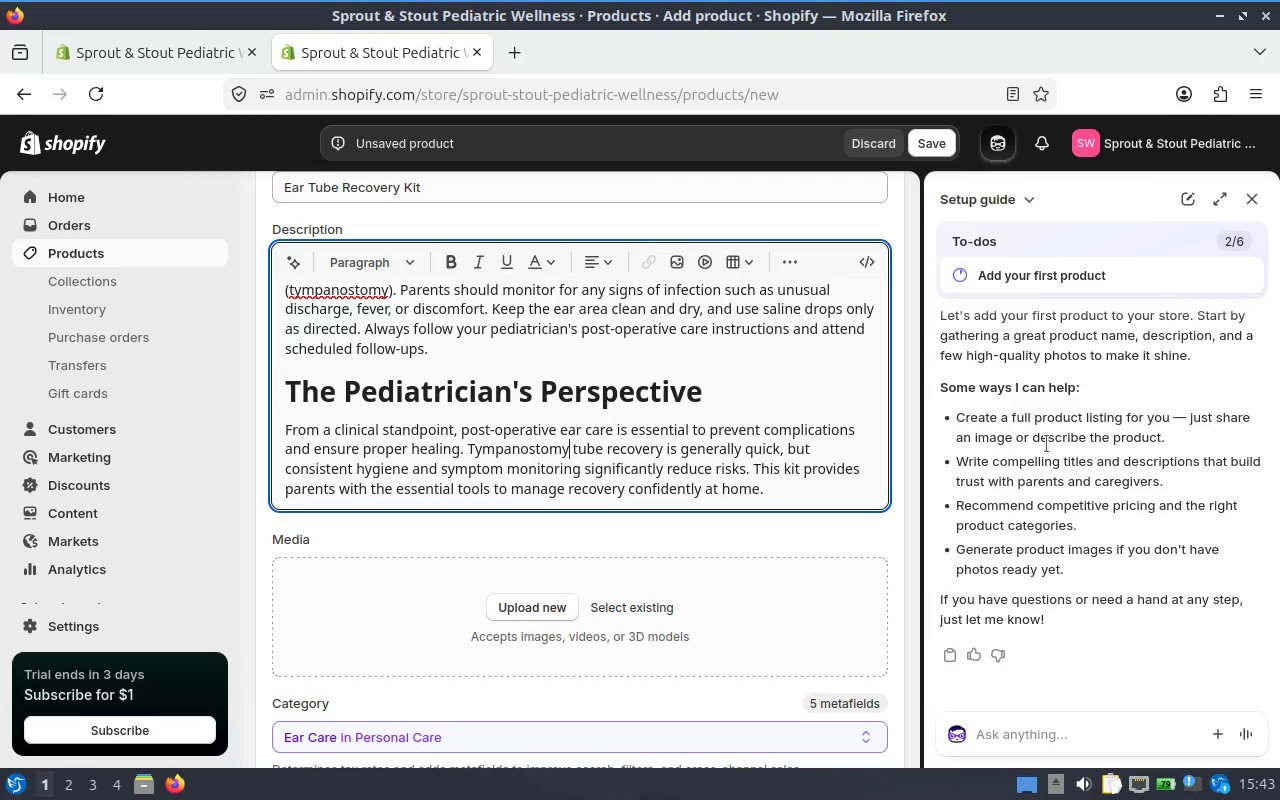 
key(ArrowRight)
 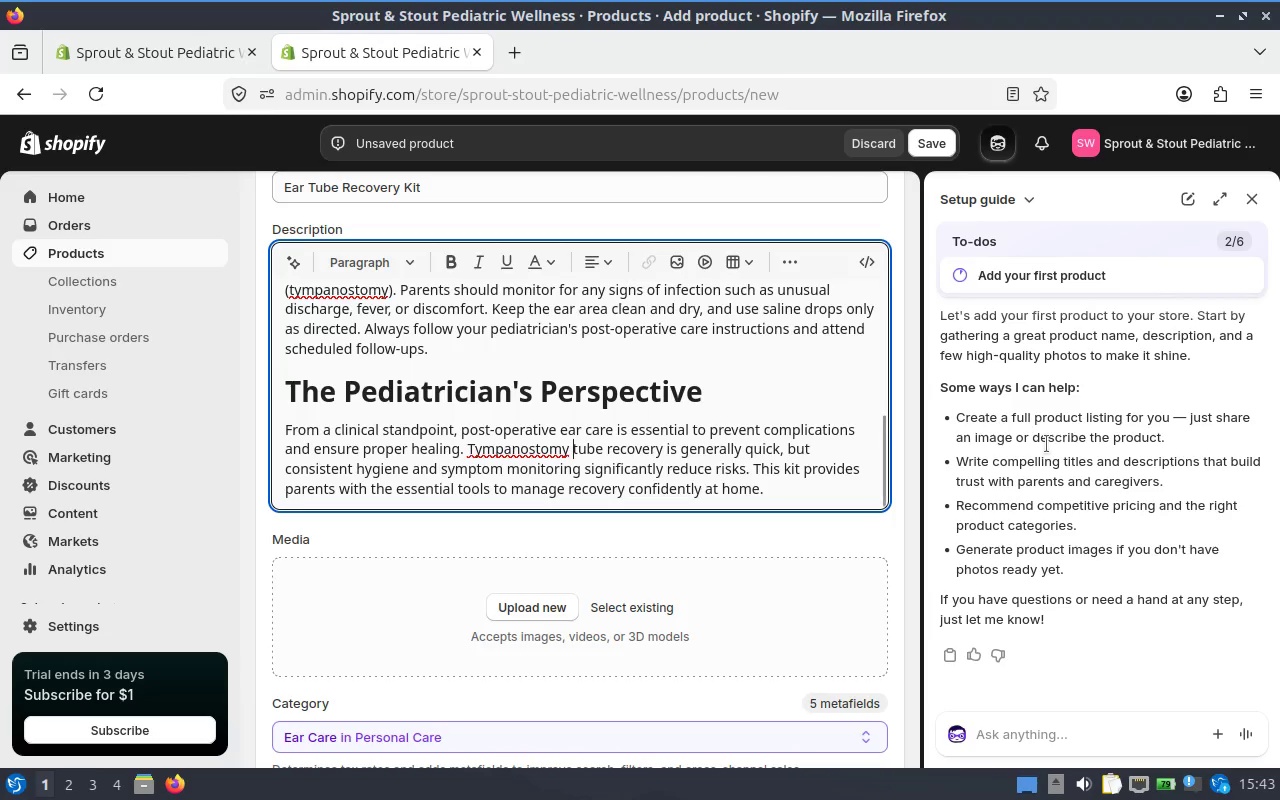 
key(ArrowUp)
 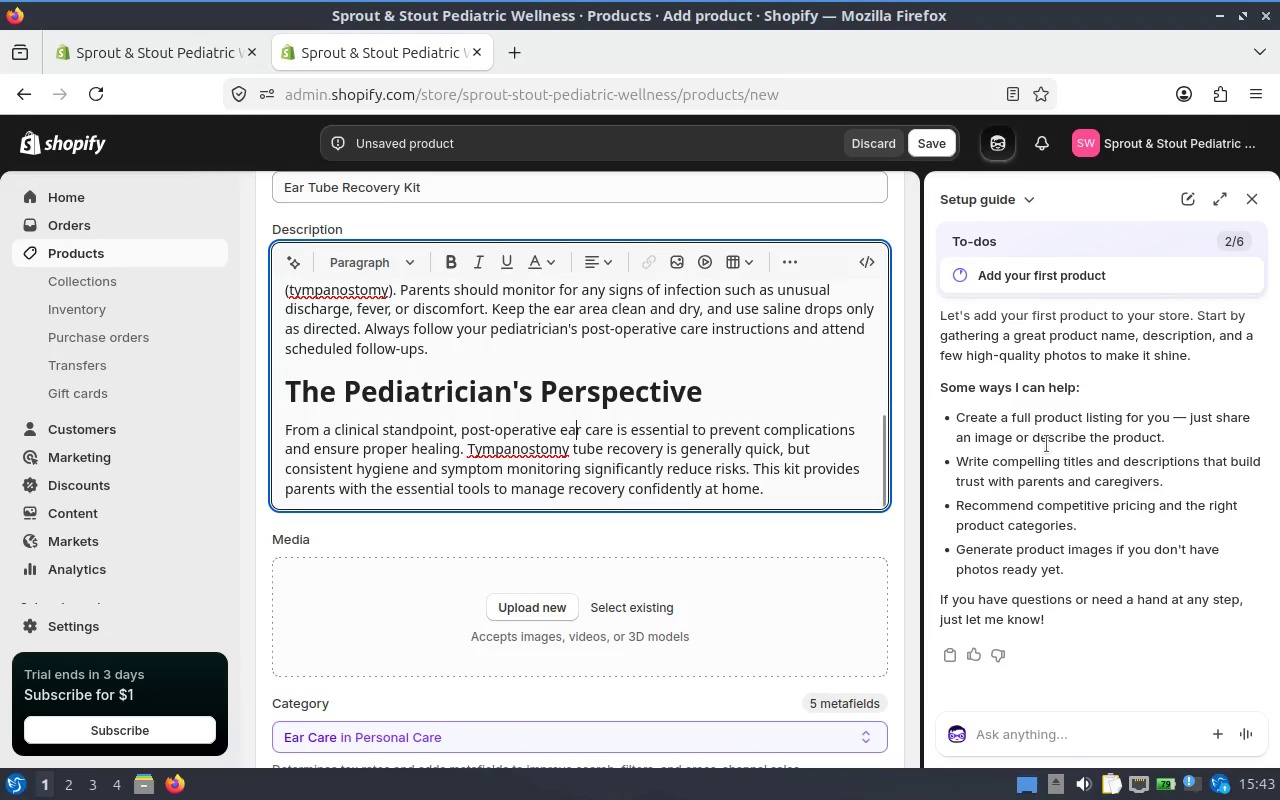 
key(ArrowLeft)
 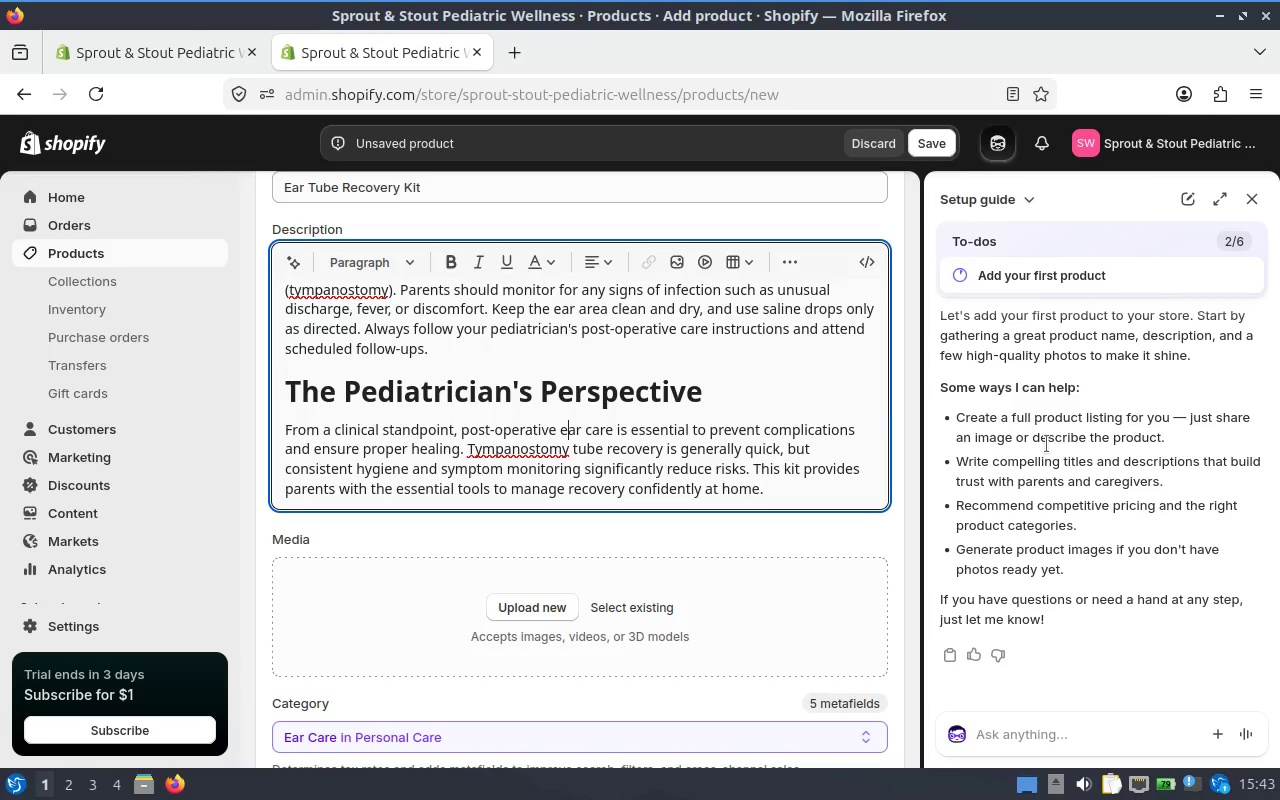 
key(ArrowUp)
 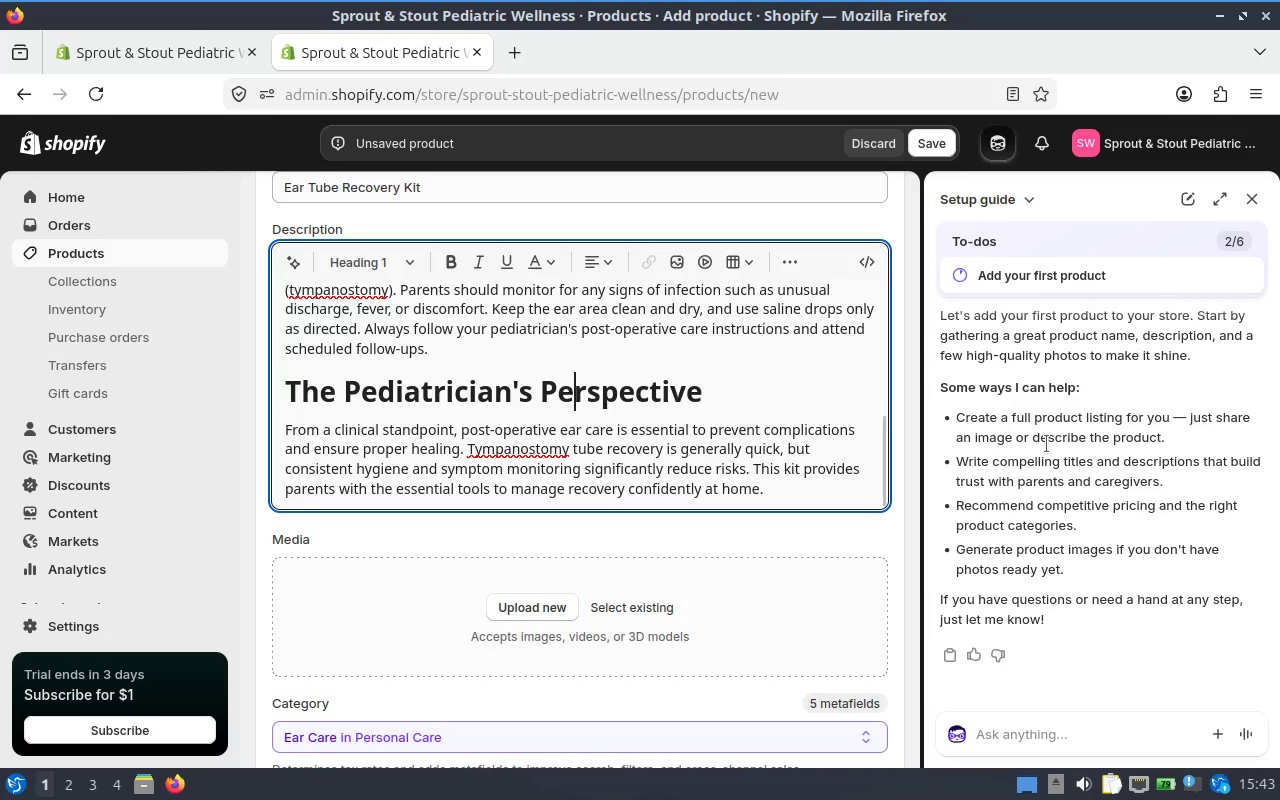 
key(ArrowUp)
 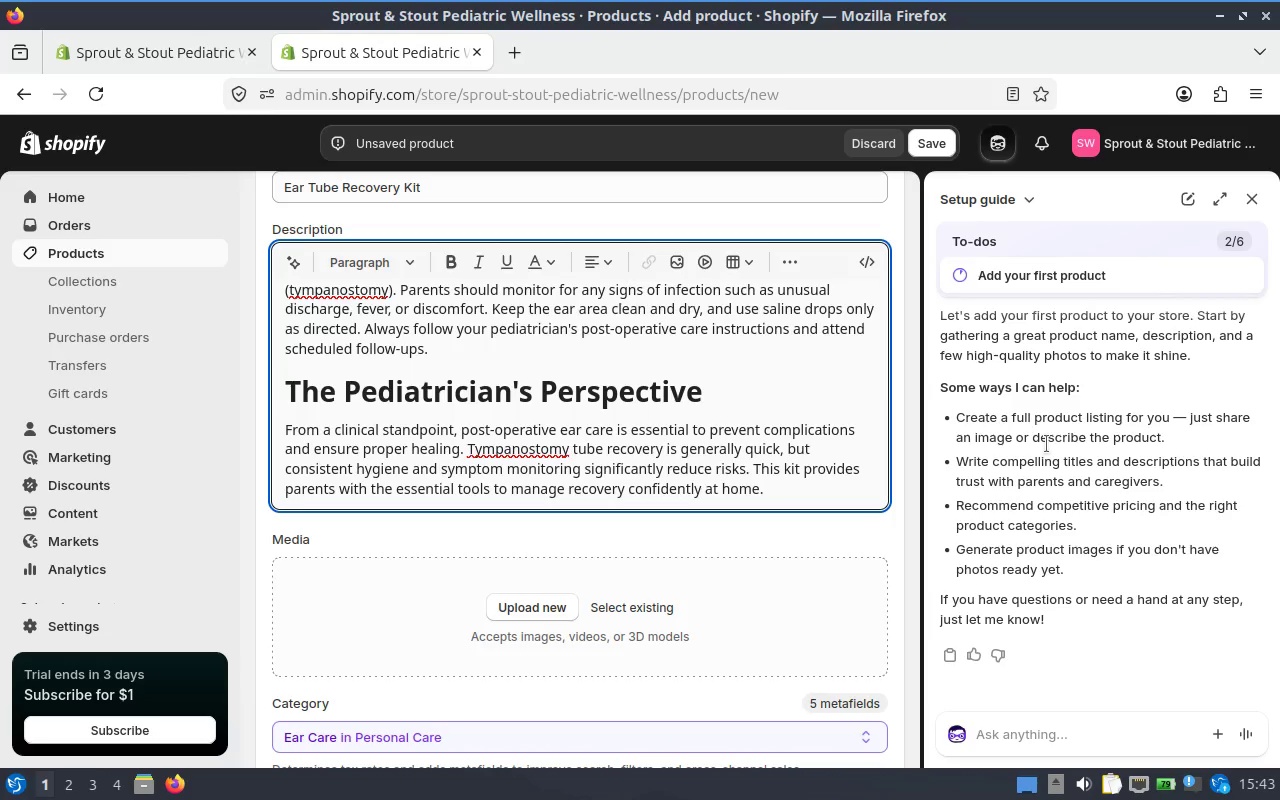 
key(ArrowDown)
 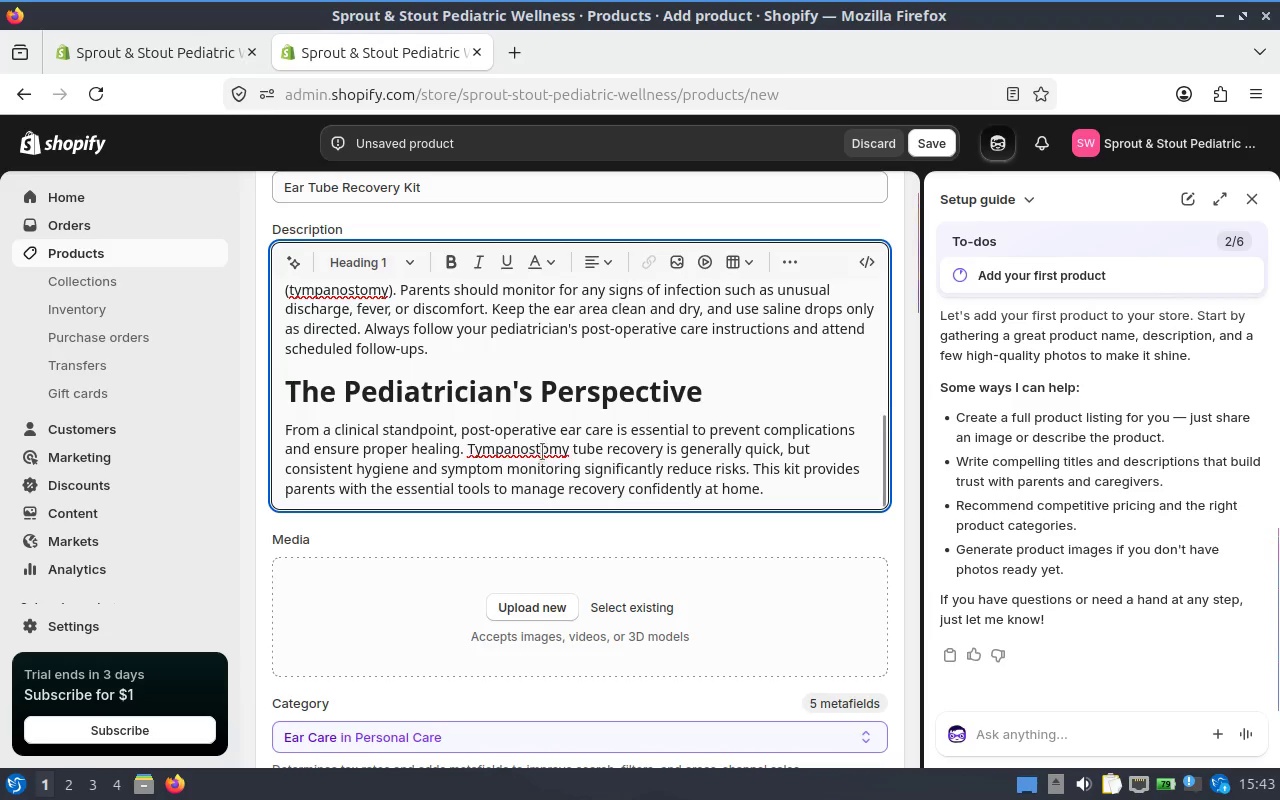 
double_click([540, 434])
 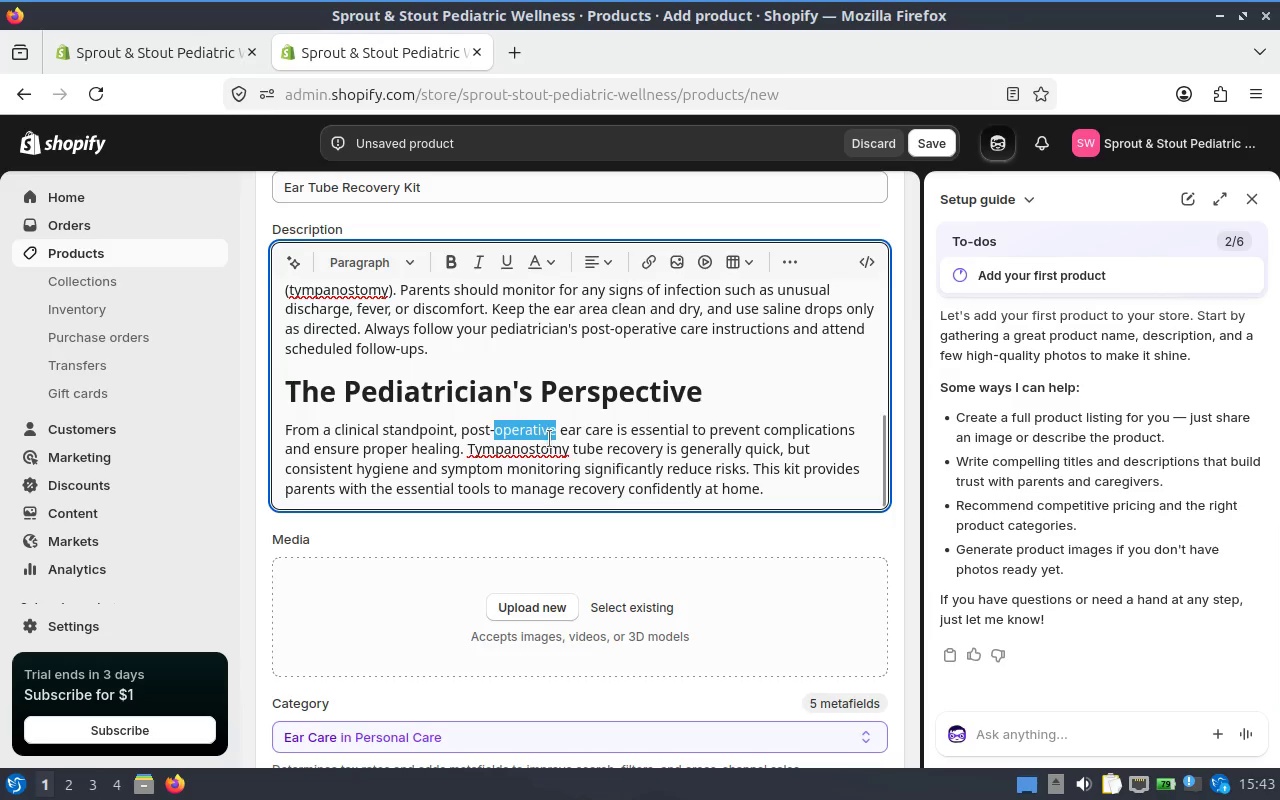 
double_click([549, 439])
 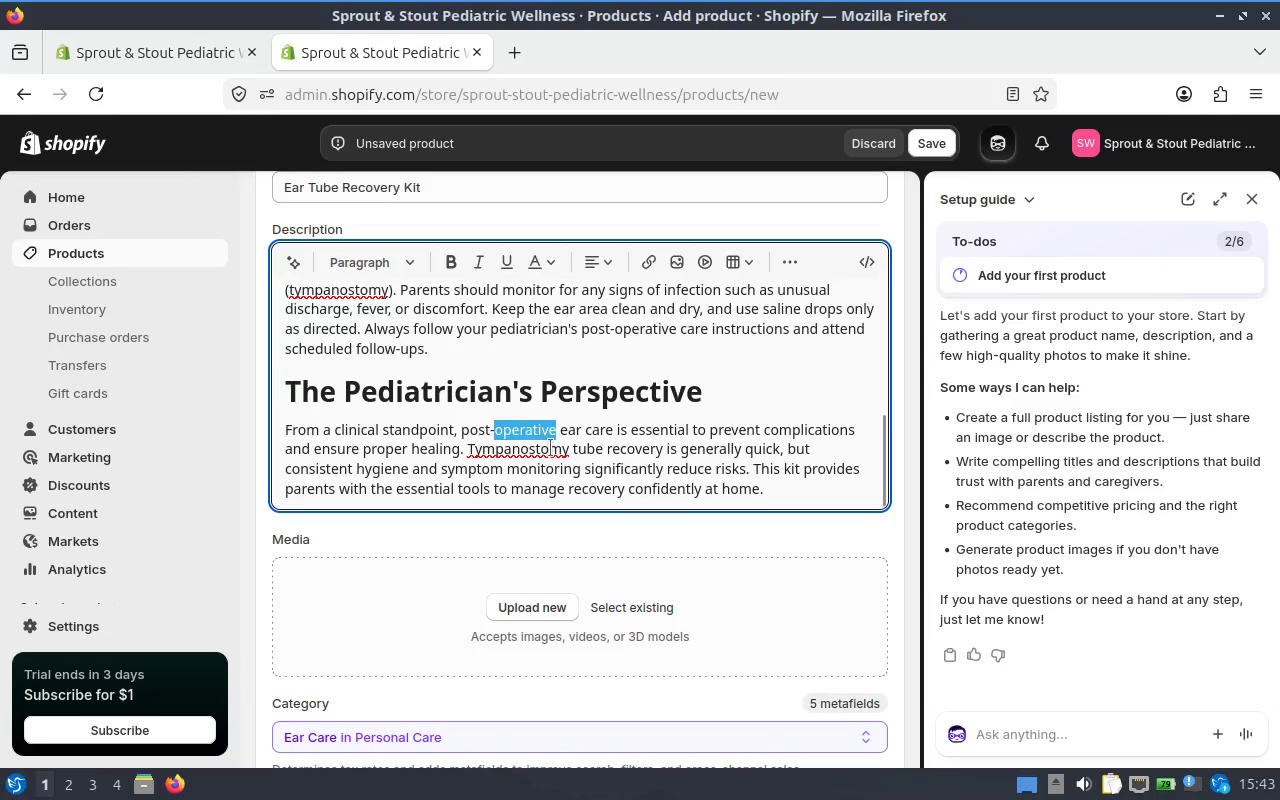 
double_click([550, 448])
 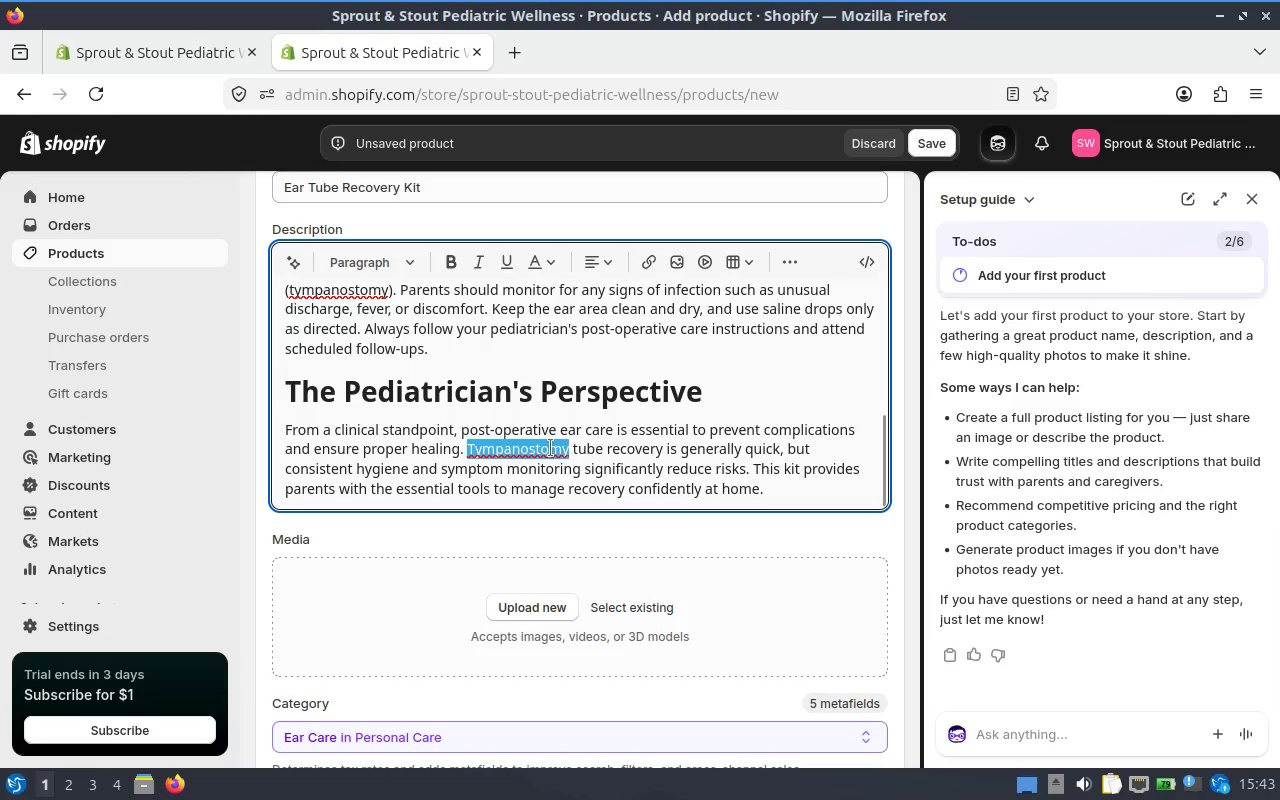 
key(Control+C)
 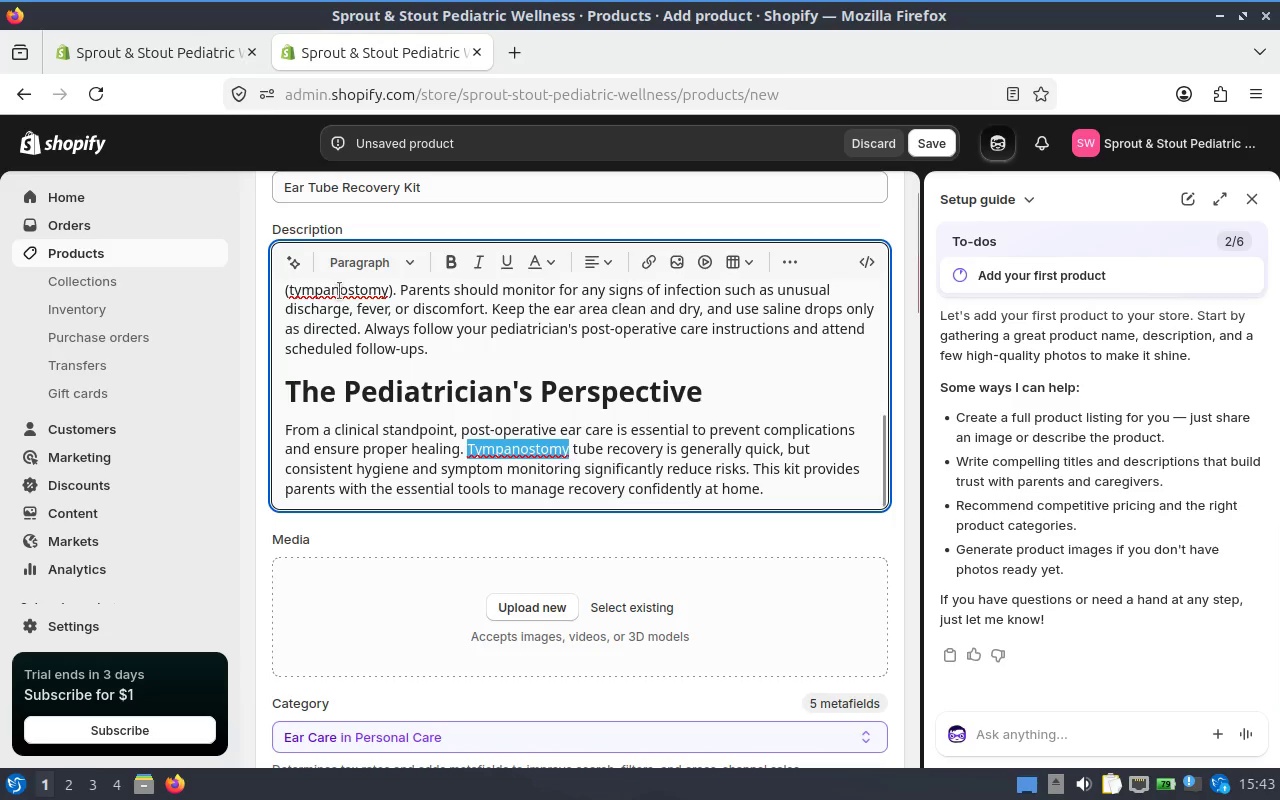 
double_click([342, 285])
 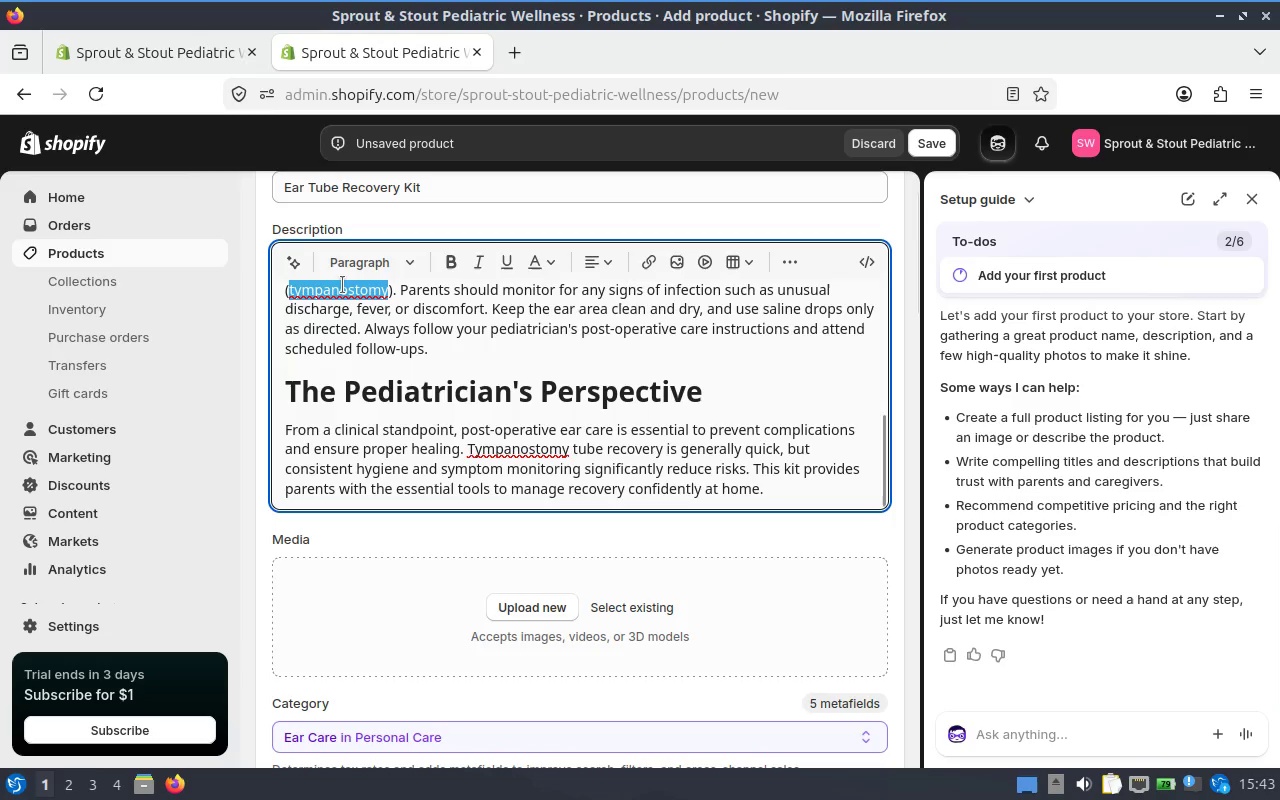 
key(Control+V)
 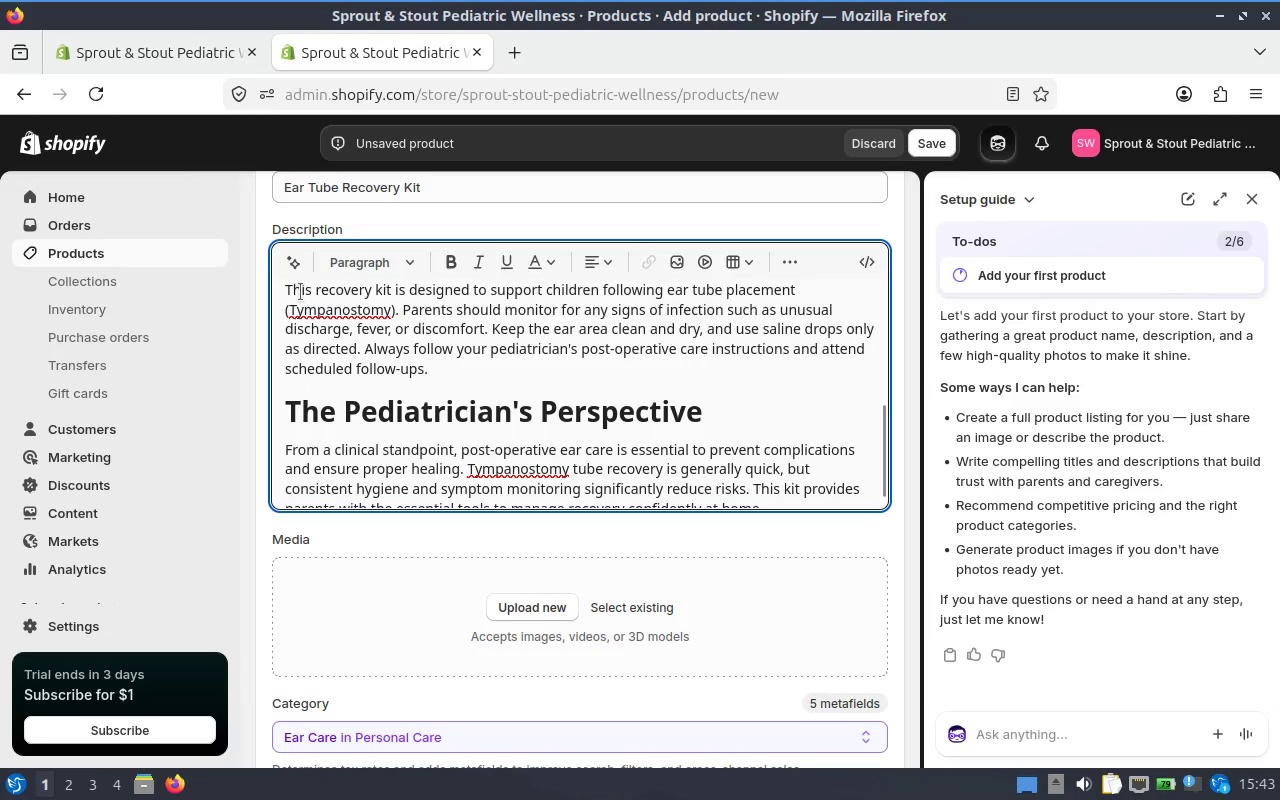 
key(ArrowLeft)
 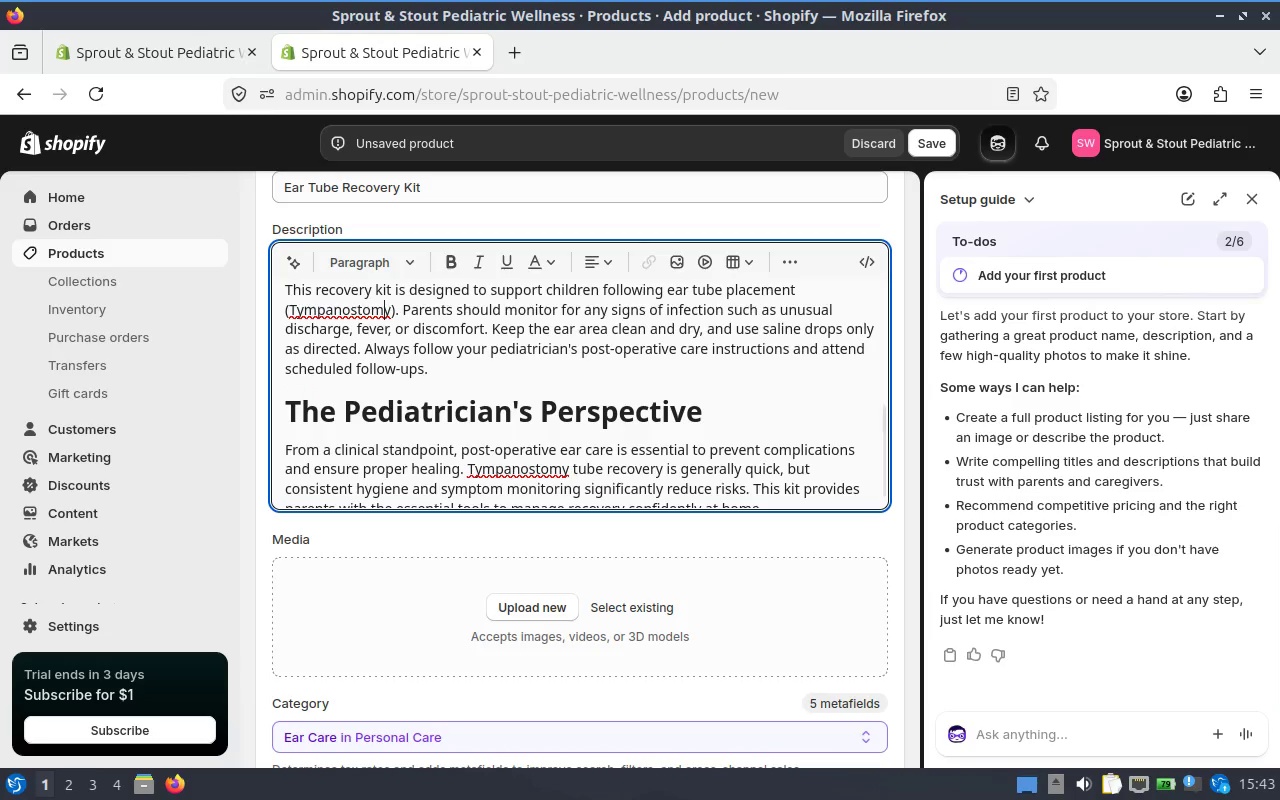 
key(ArrowLeft)
 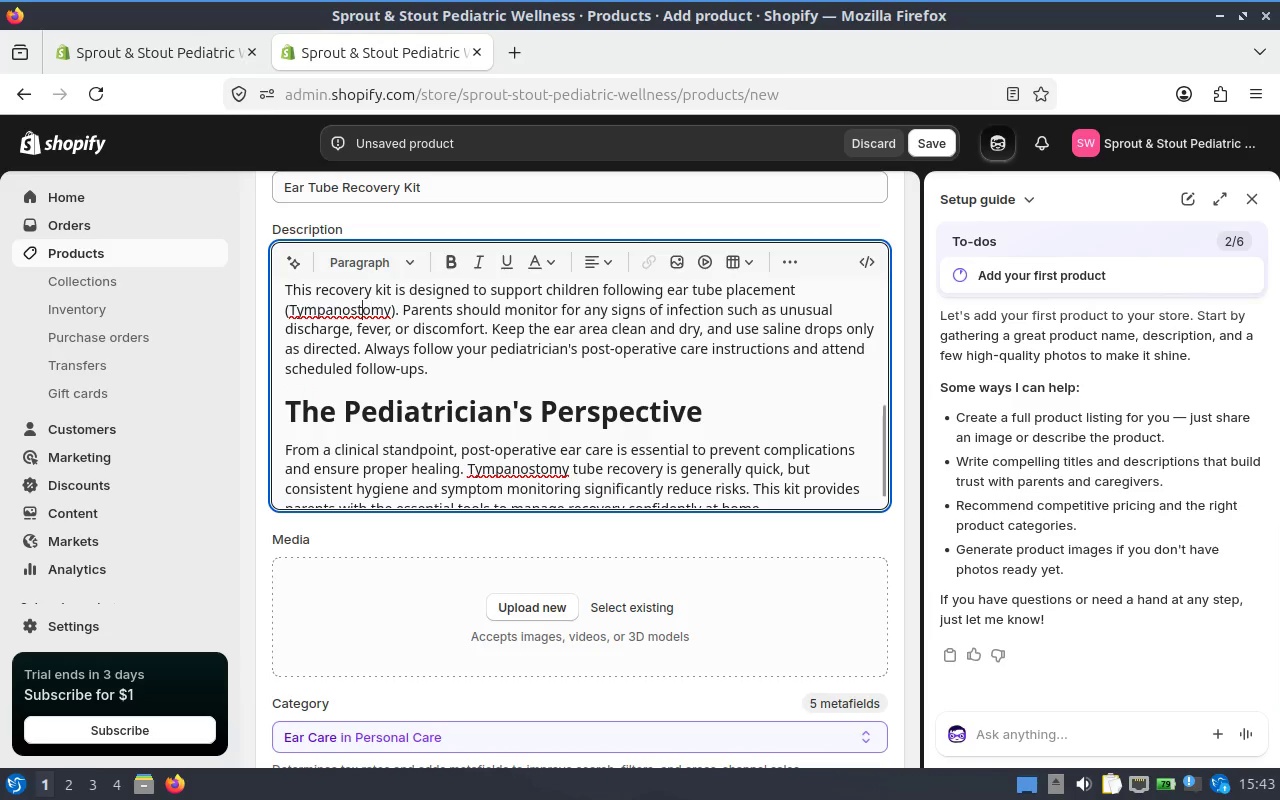 
key(ArrowLeft)
 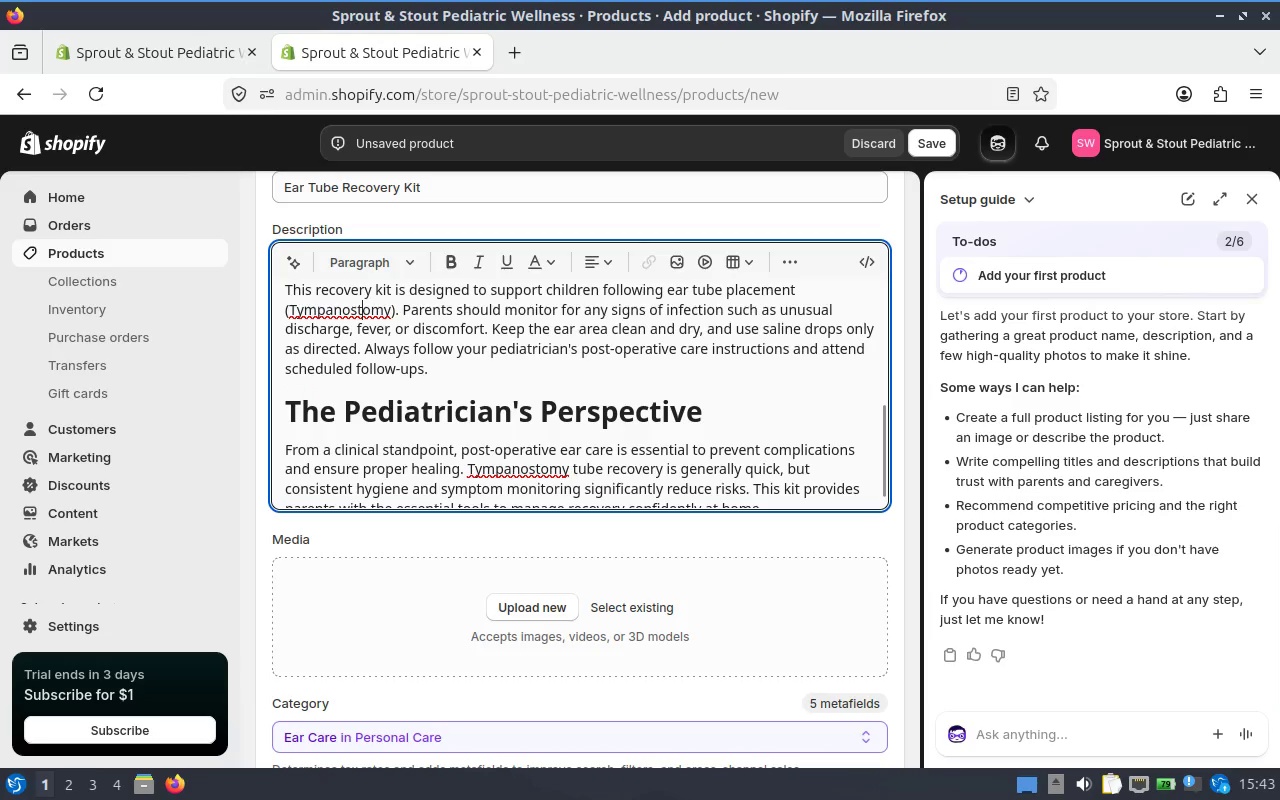 
key(ArrowLeft)
 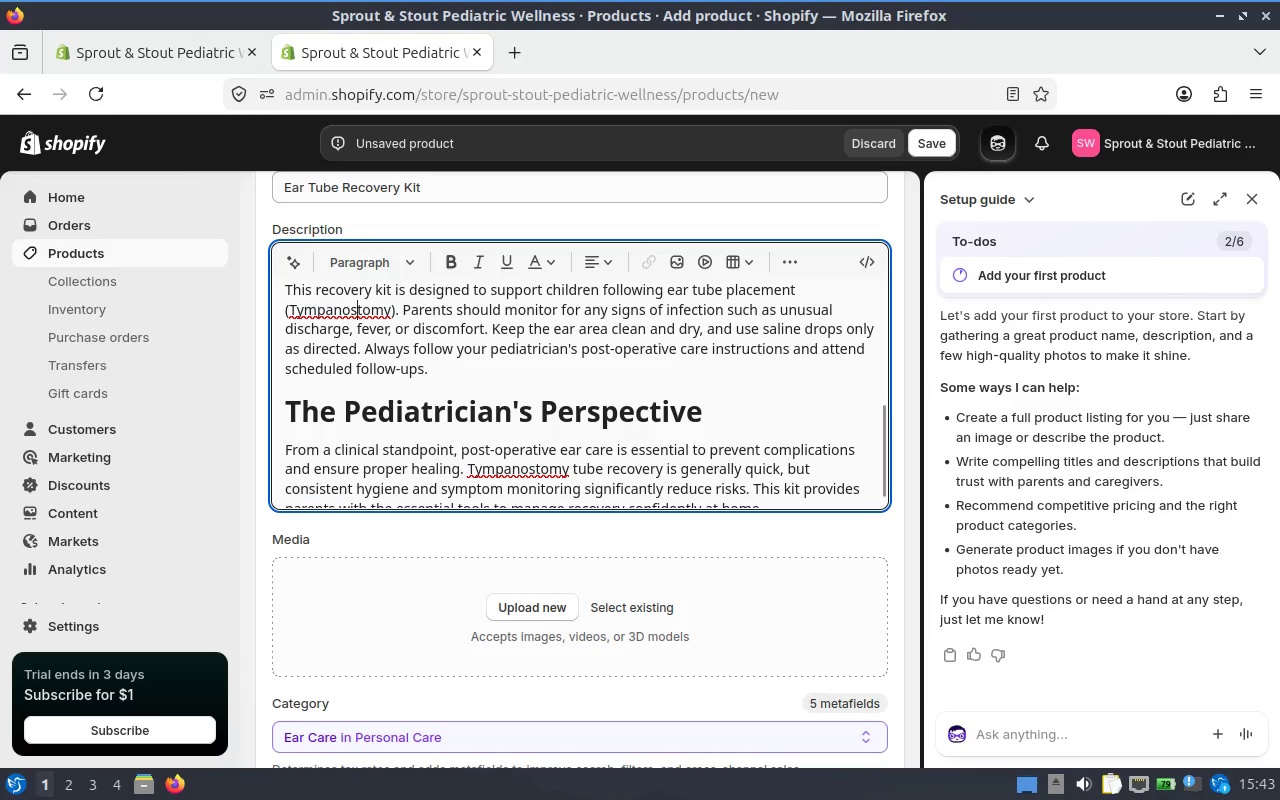 
key(ArrowLeft)
 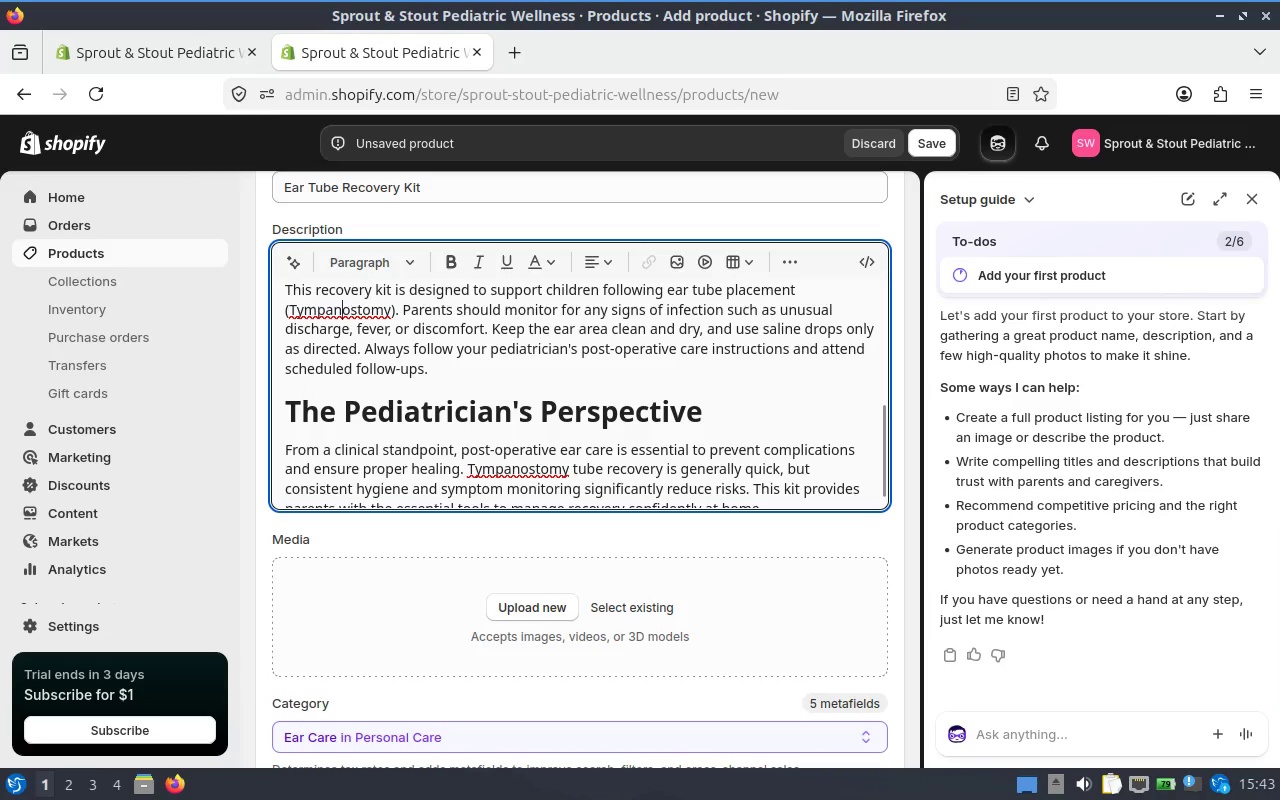 
key(ArrowLeft)
 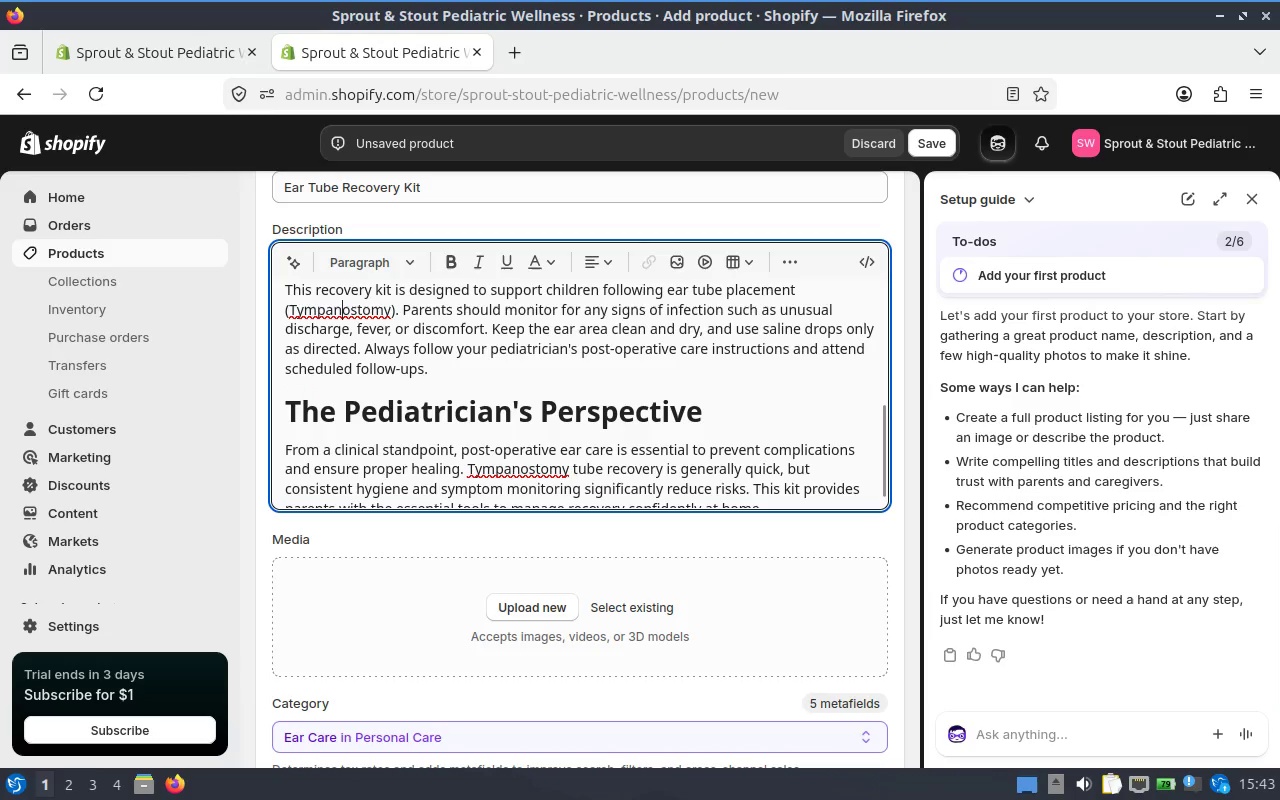 
key(ArrowLeft)
 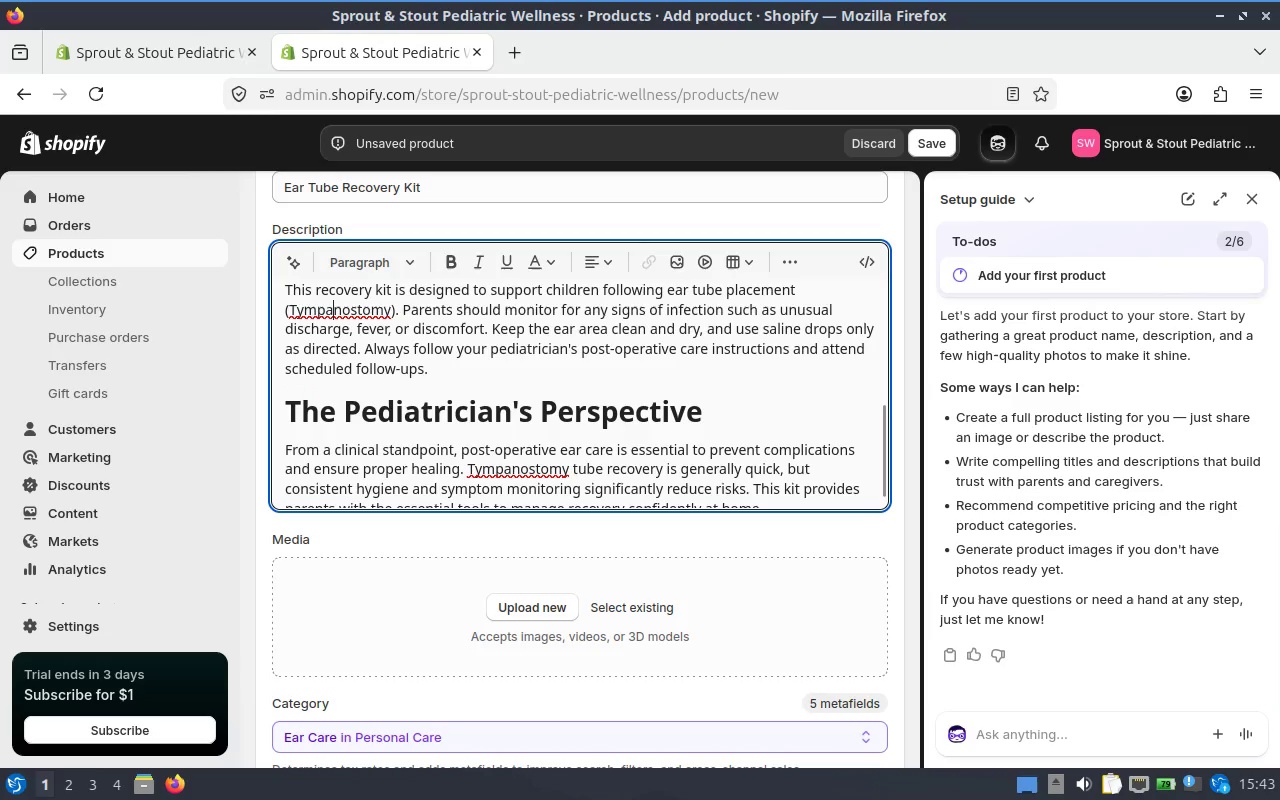 
key(ArrowLeft)
 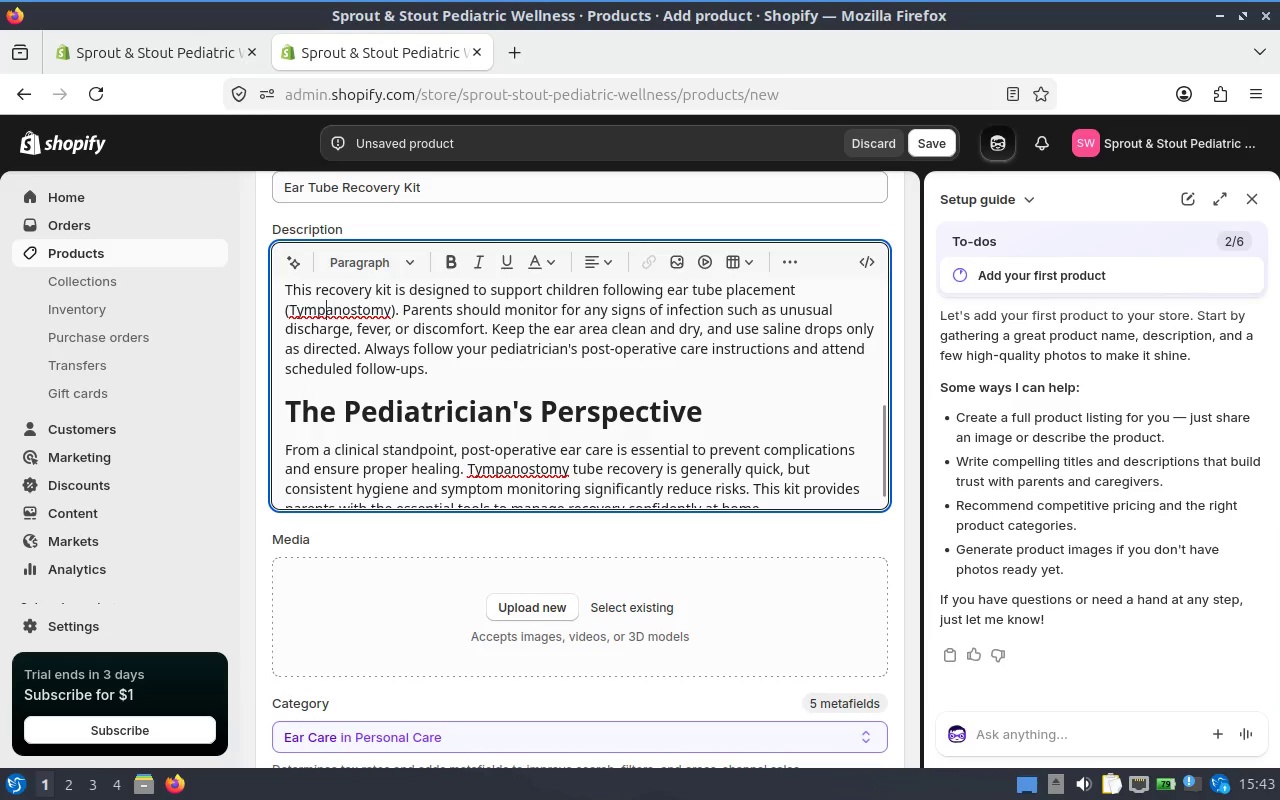 
key(ArrowLeft)
 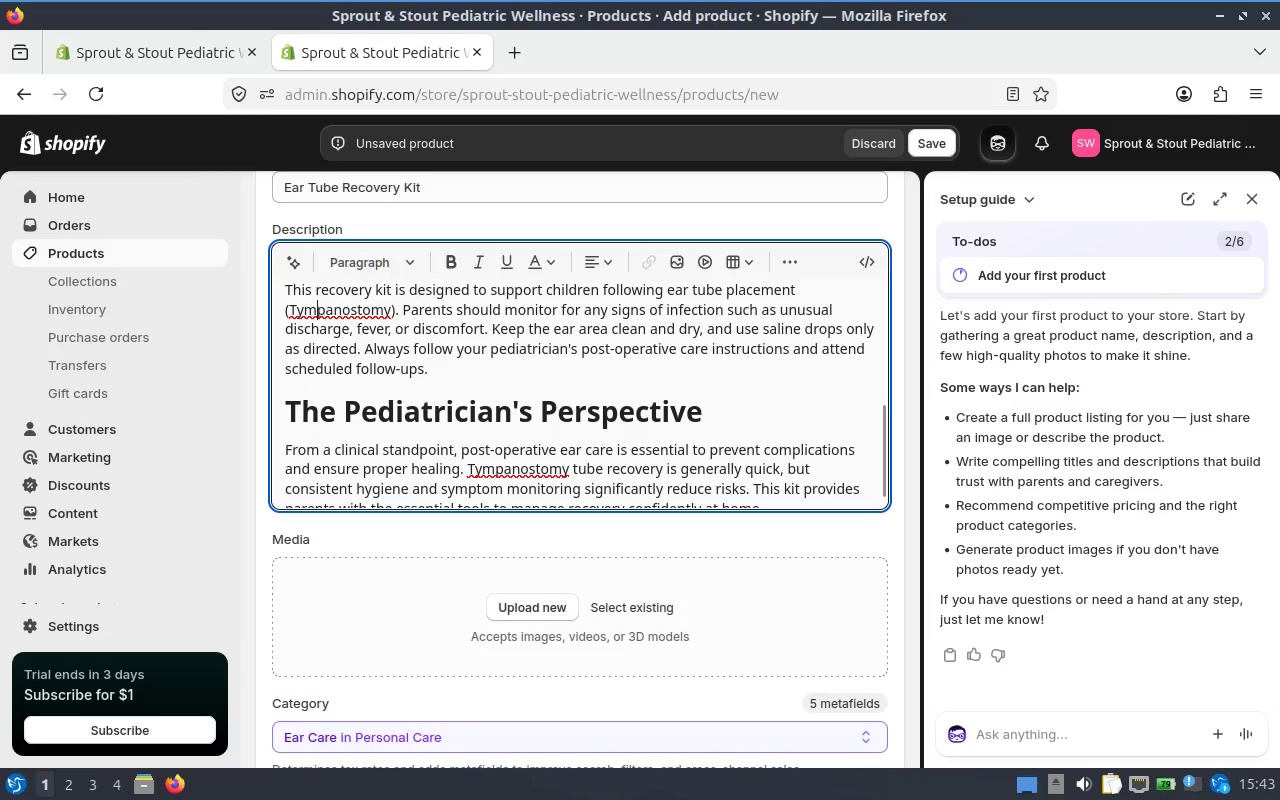 
key(ArrowLeft)
 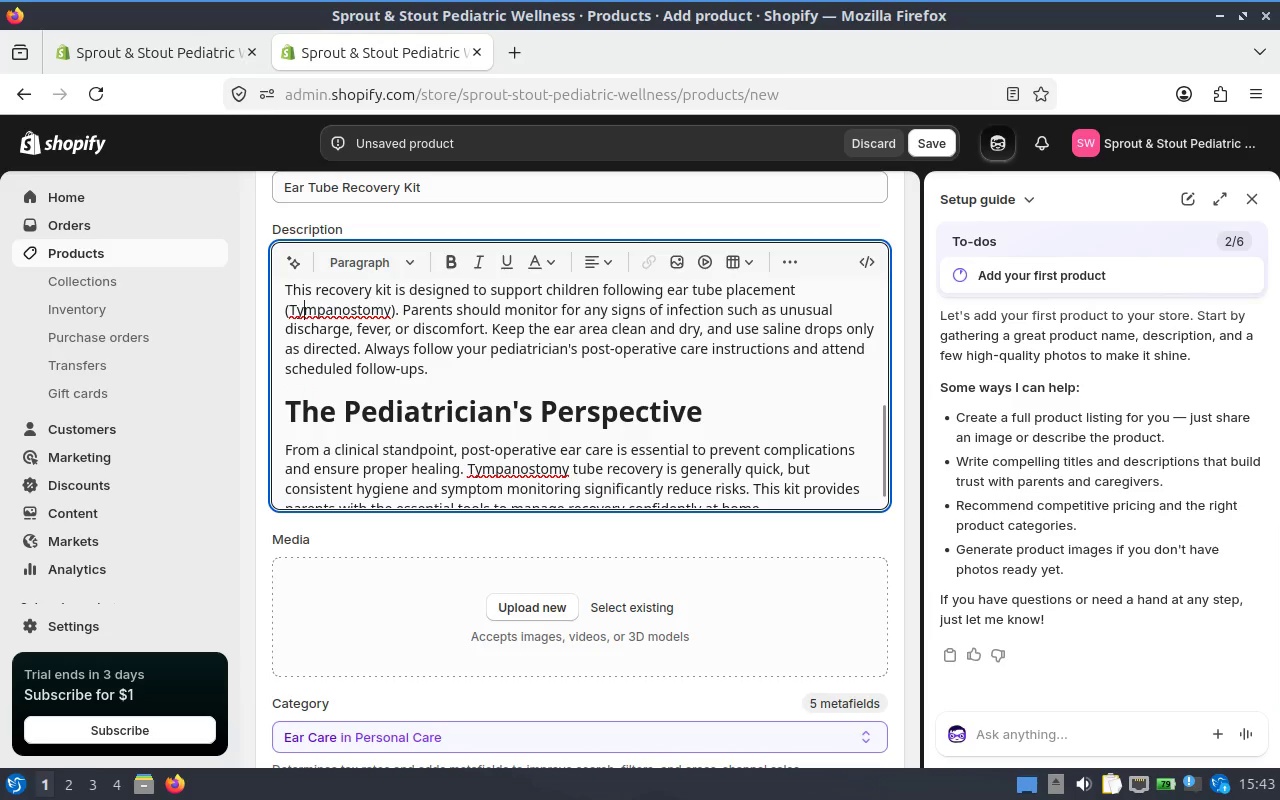 
key(ArrowLeft)
 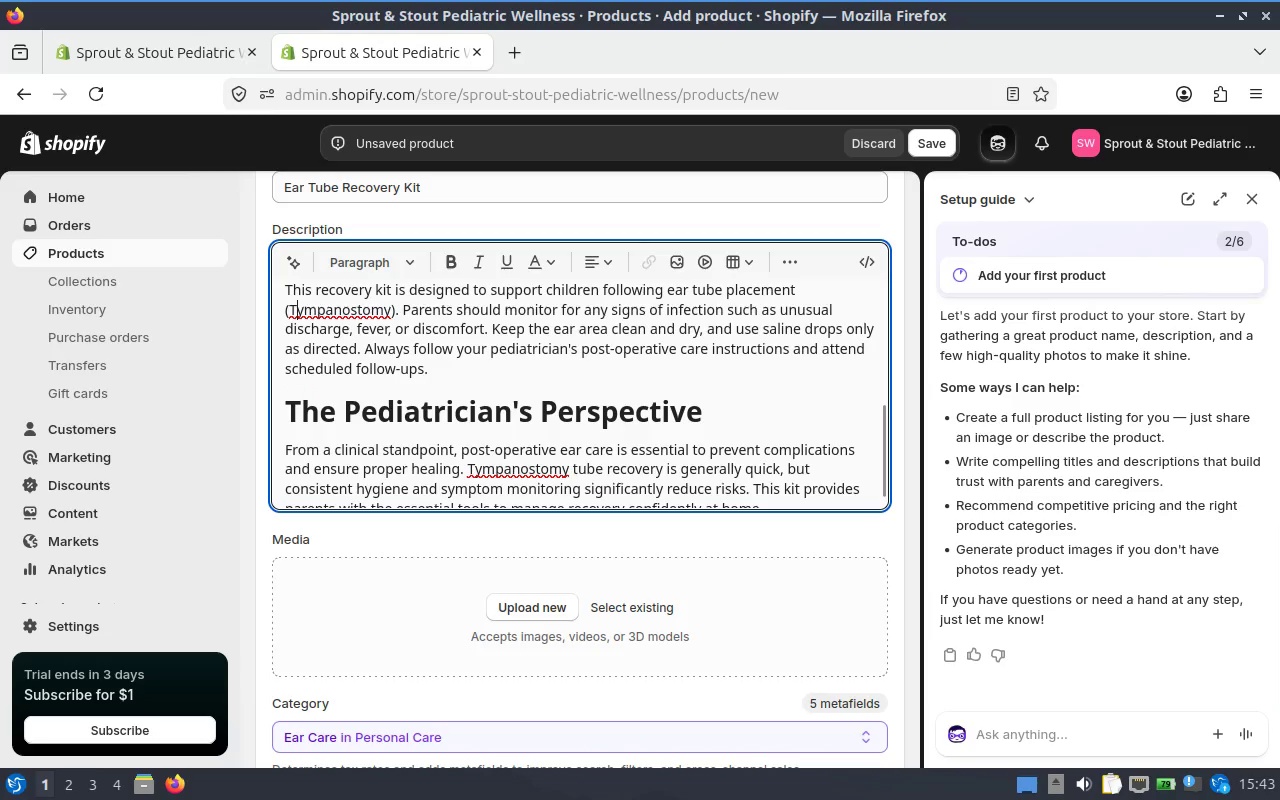 
key(Backspace)
 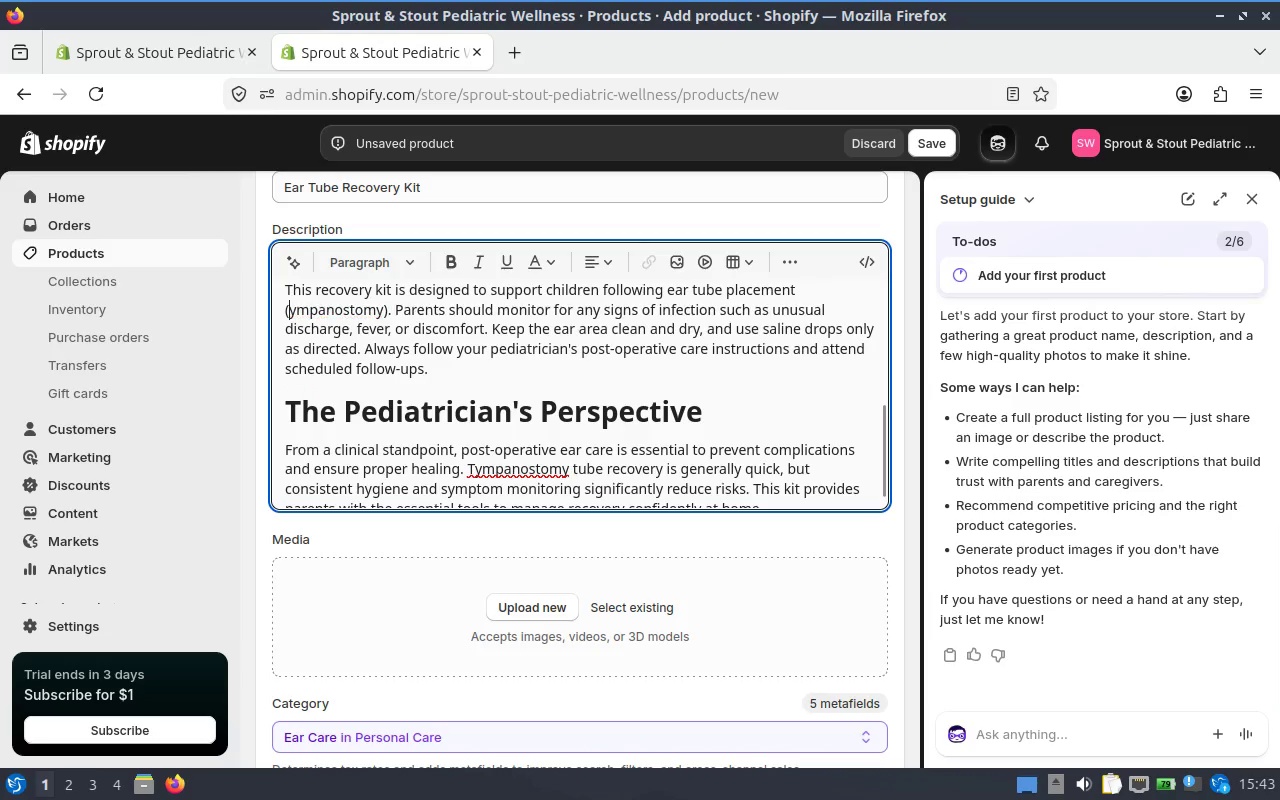 
key(T)
 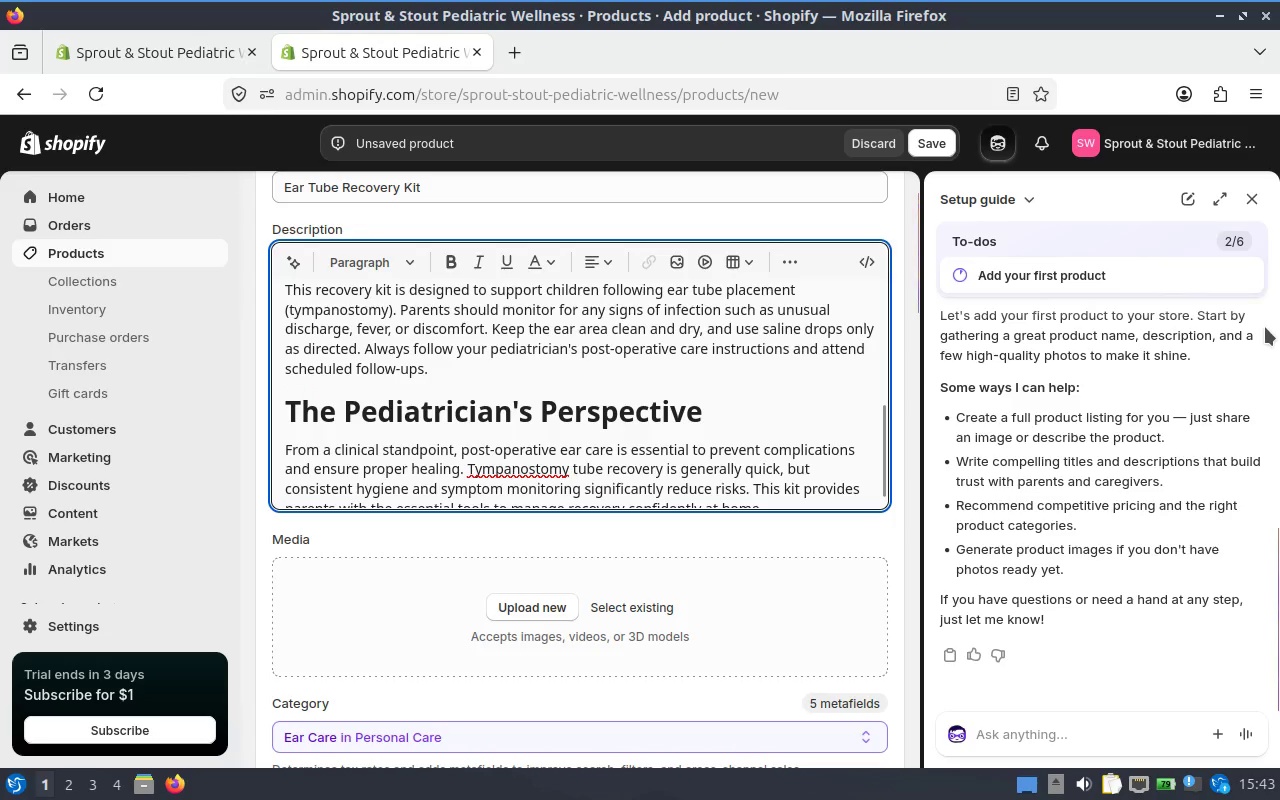 
scroll: coordinate [687, 376], scroll_direction: none, amount: 0.0
 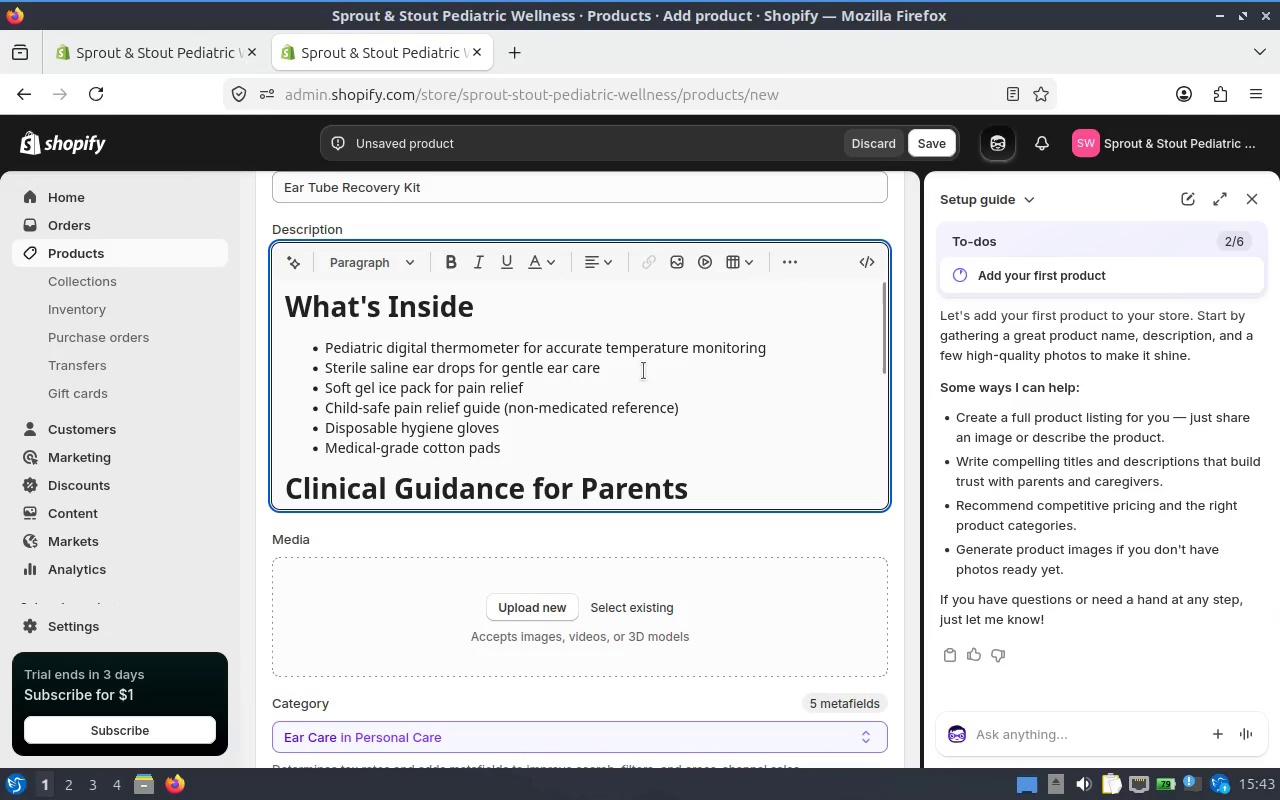 
scroll: coordinate [643, 368], scroll_direction: down, amount: 3.0
 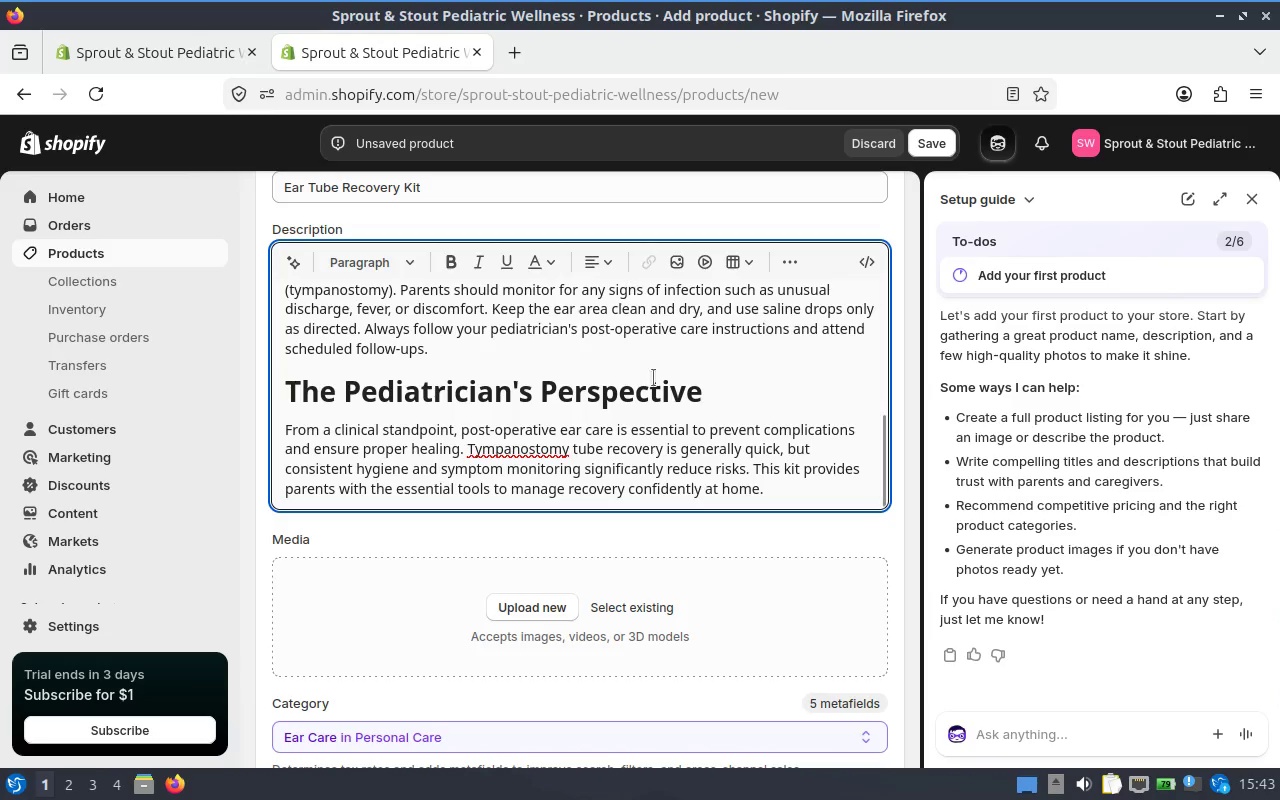 
left_click([686, 403])
 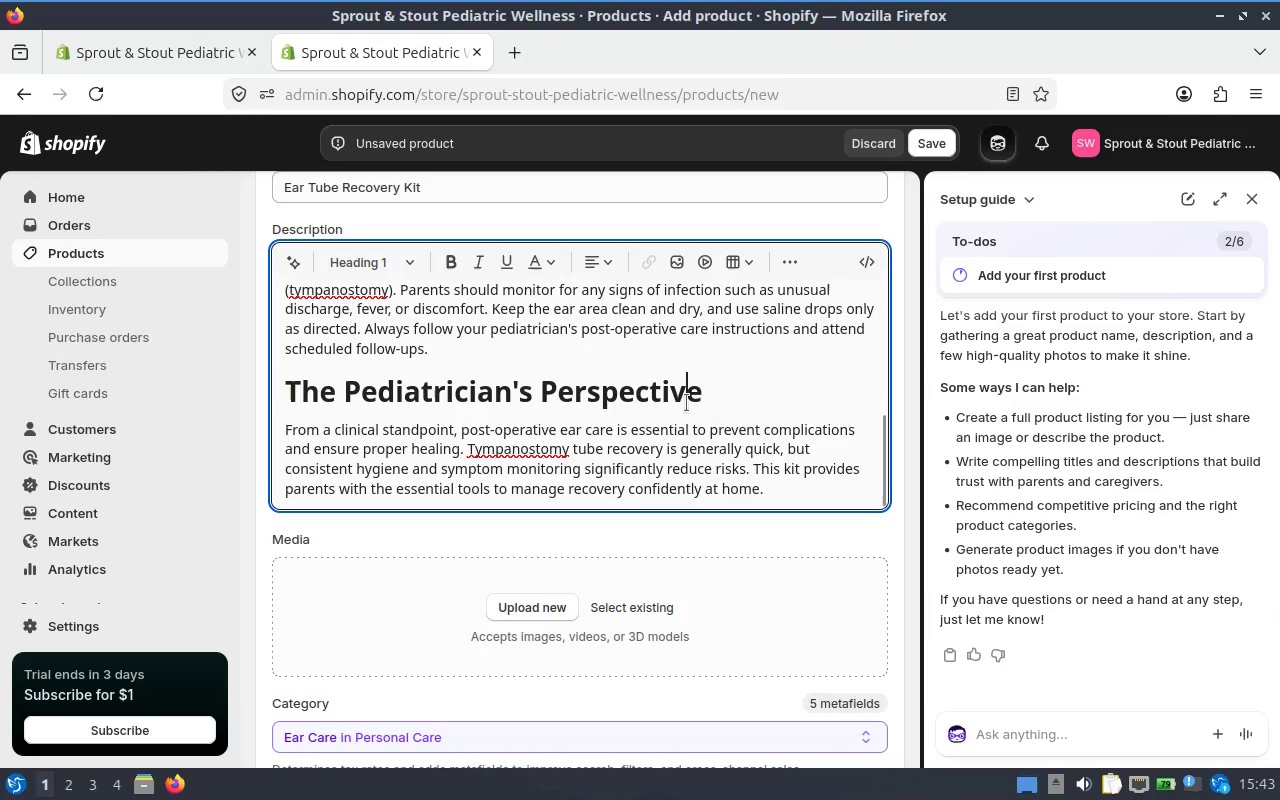 
key(Control+A)
 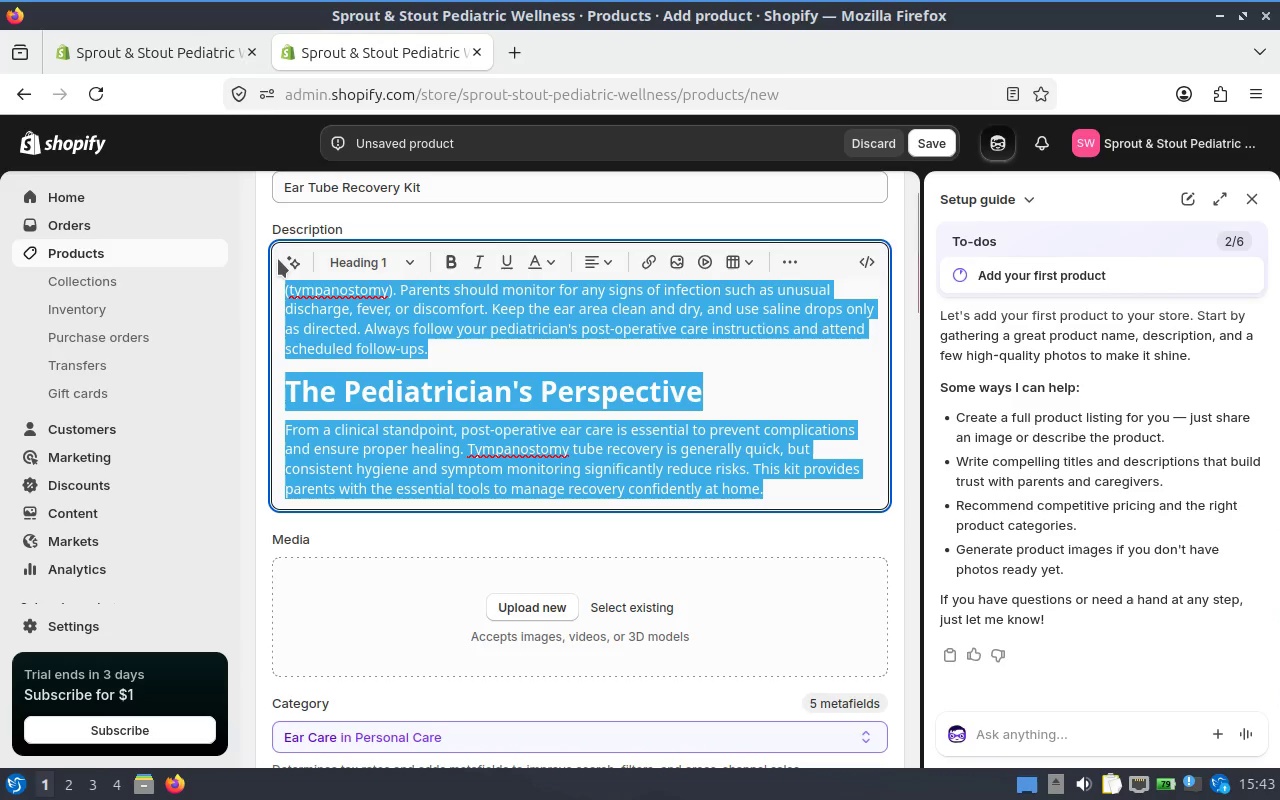 
left_click([278, 259])
 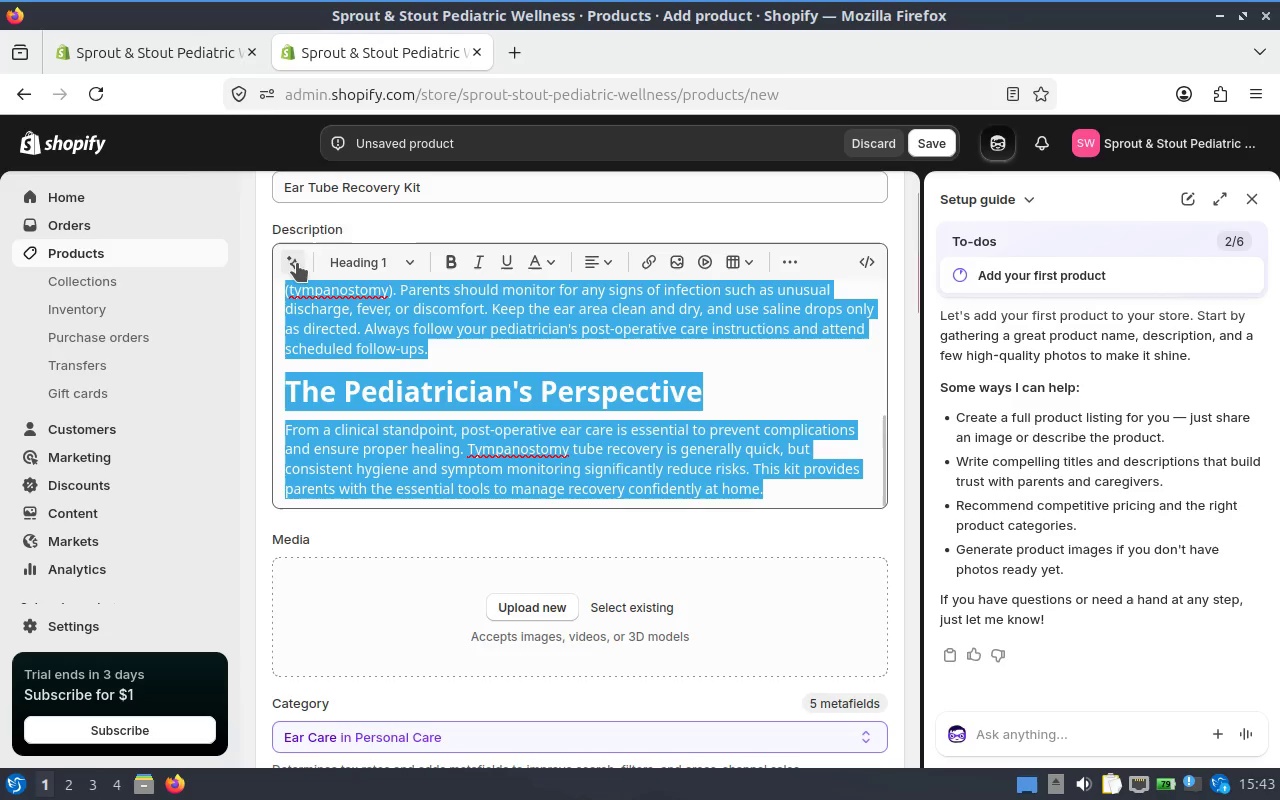 
left_click([293, 266])
 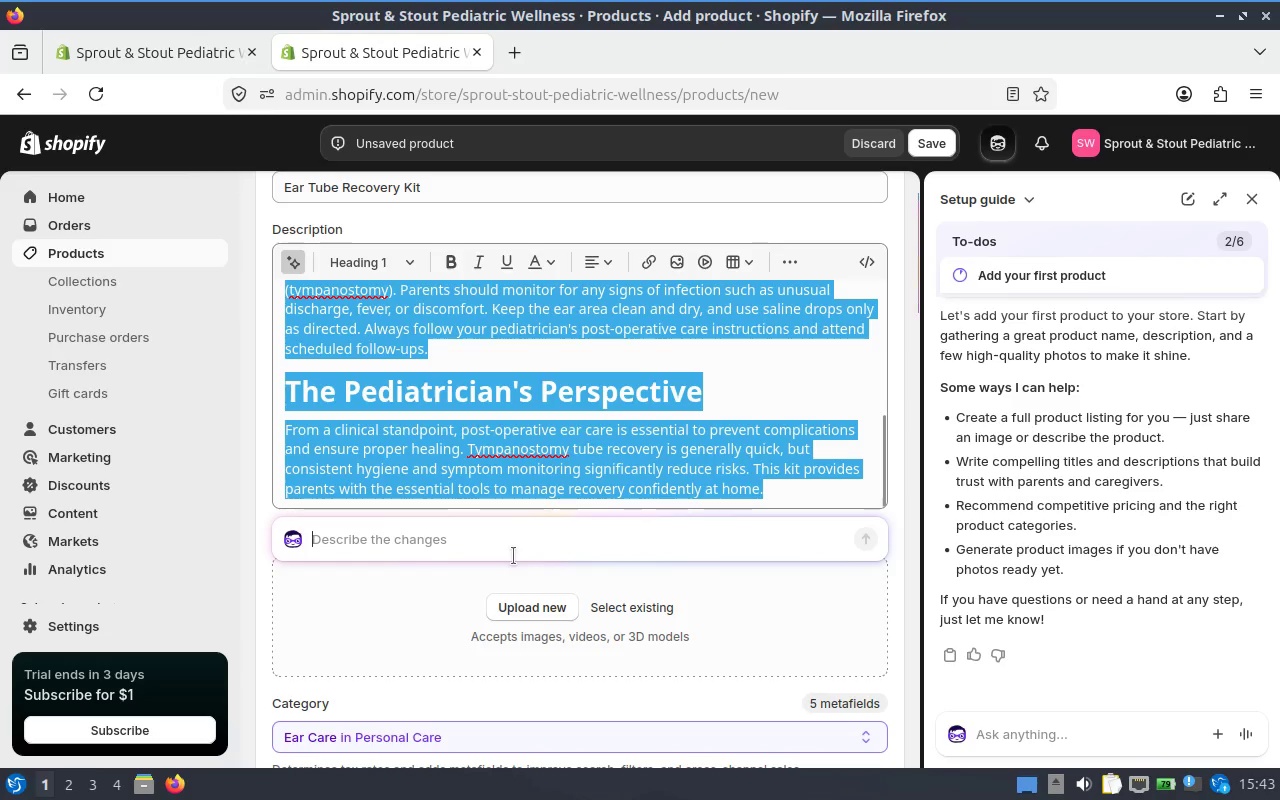 
type(make some bolds inside thete)
key(Backspace)
key(Backspace)
type( text as well)
 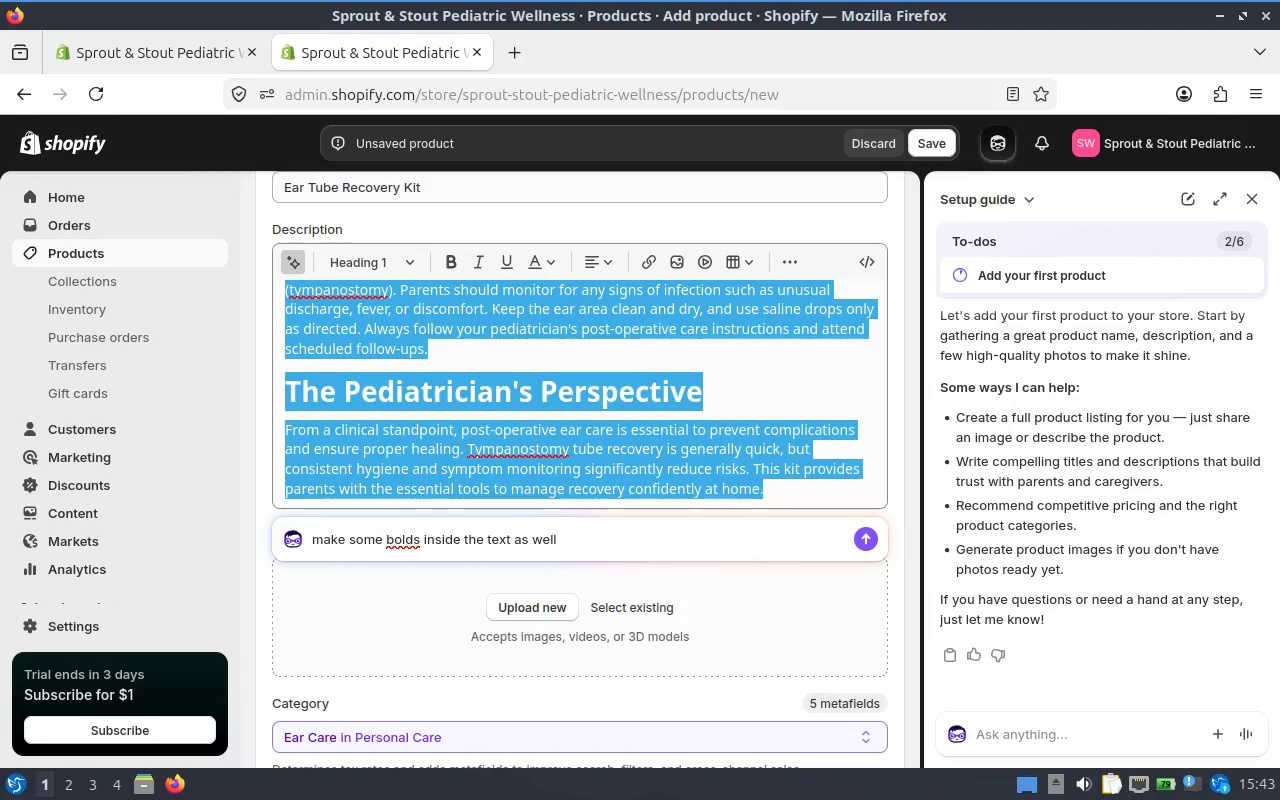 
key(Enter)
 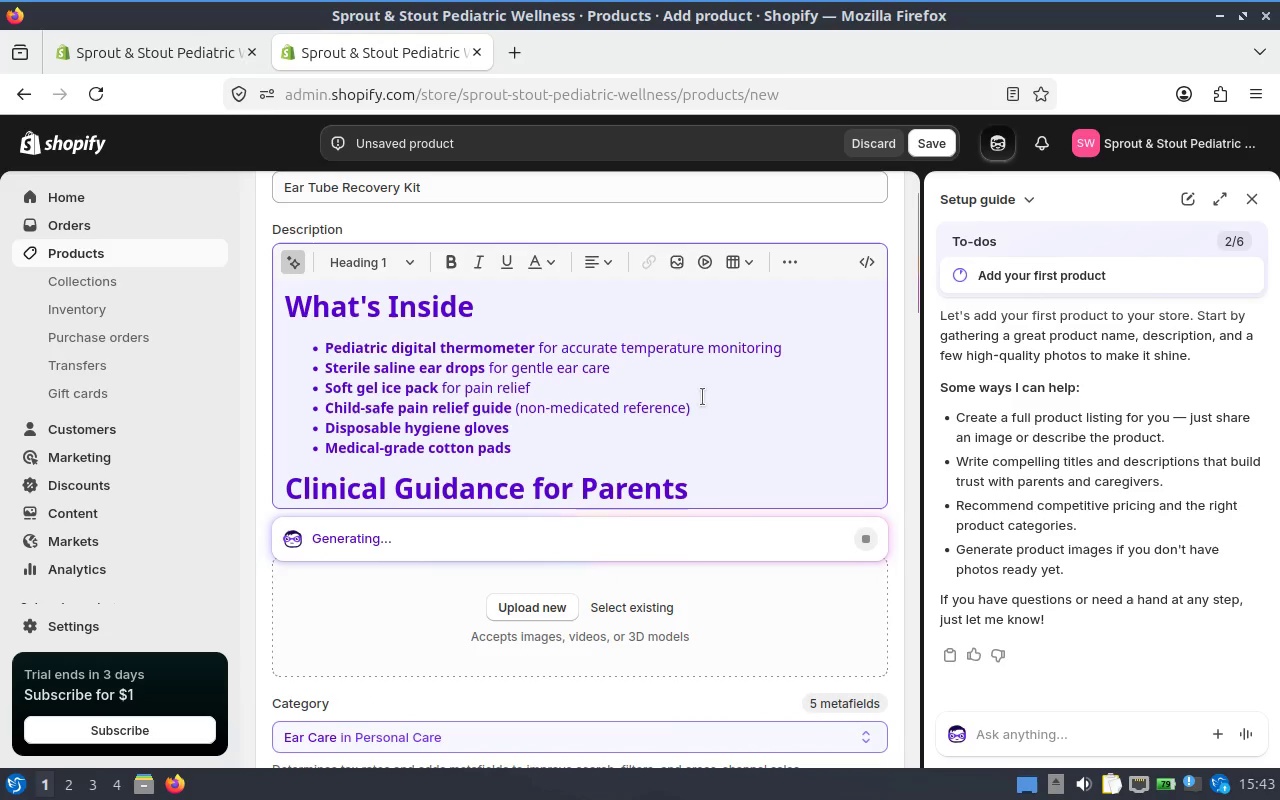 
wait(5.4)
 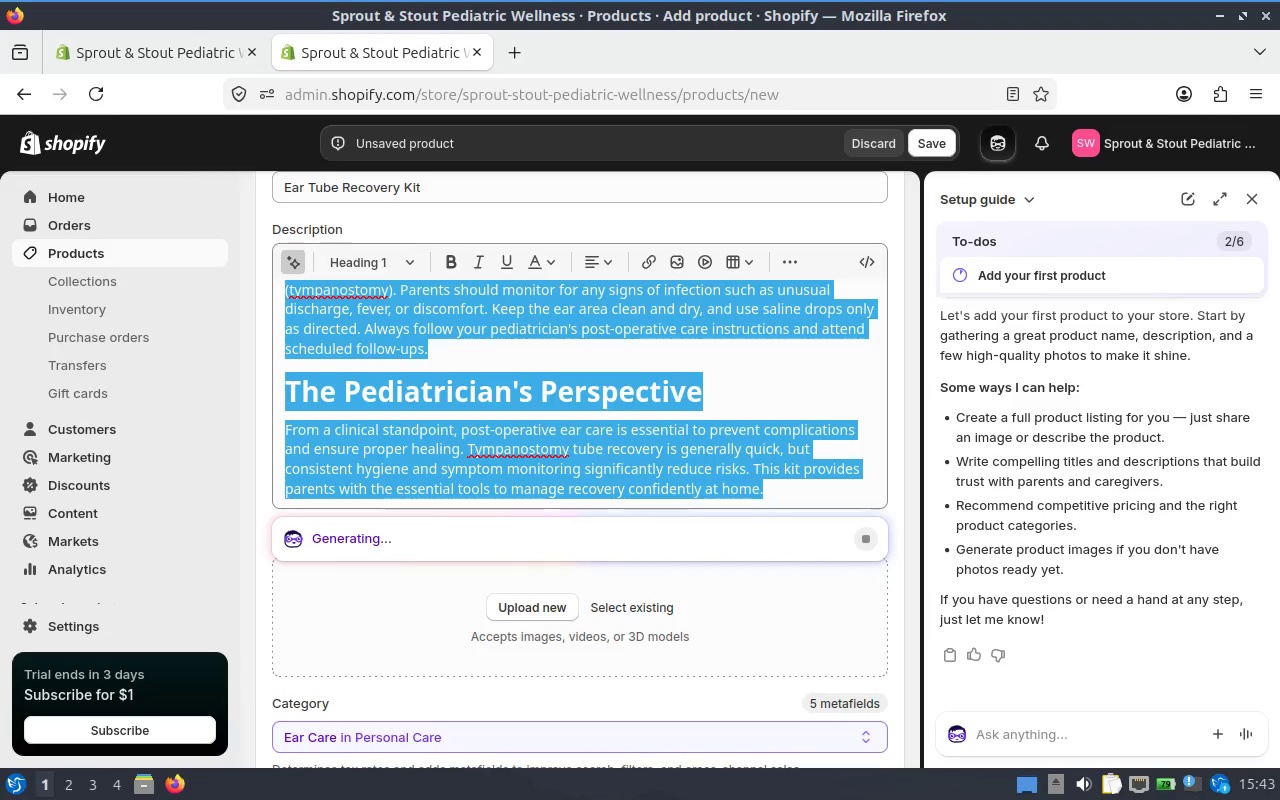 
scroll: coordinate [676, 309], scroll_direction: down, amount: 3.0
 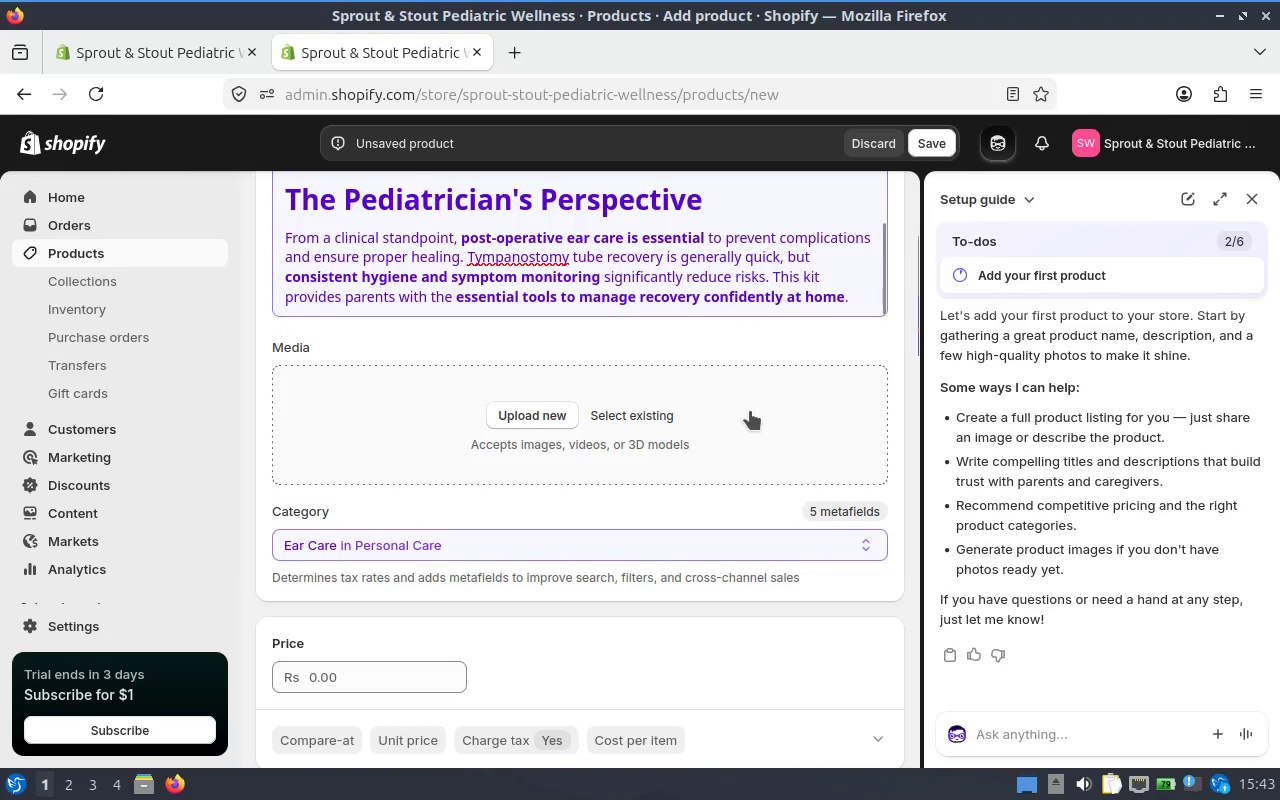 
scroll: coordinate [804, 491], scroll_direction: up, amount: 2.0
 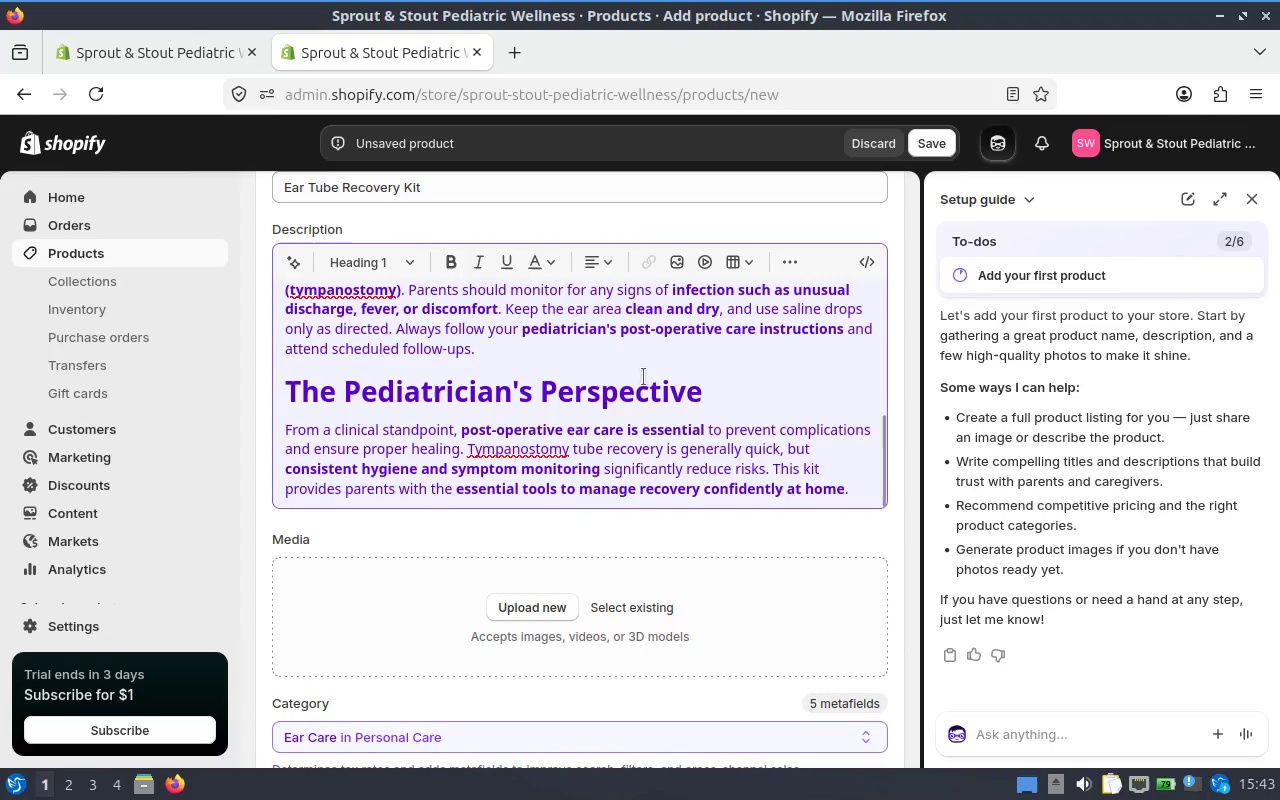 
wait(7.67)
 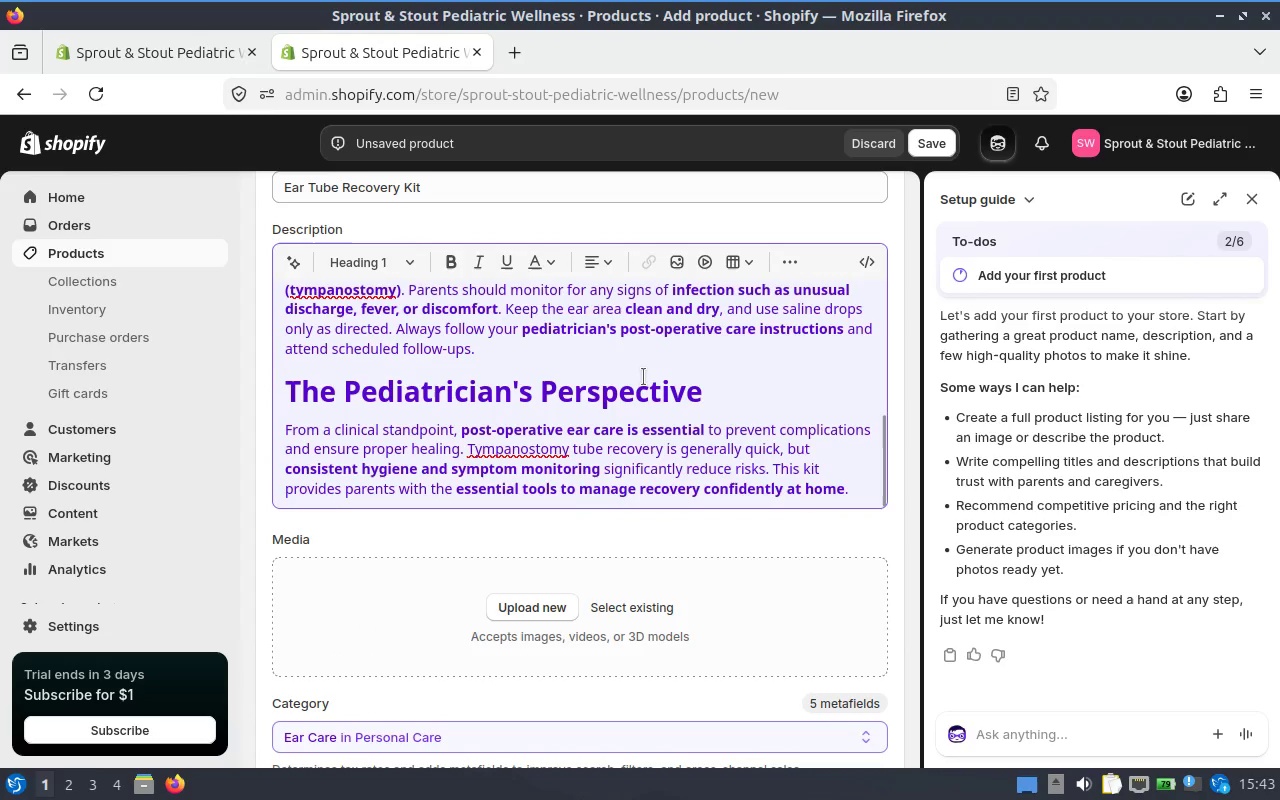 
scroll: coordinate [644, 488], scroll_direction: up, amount: 4.0
 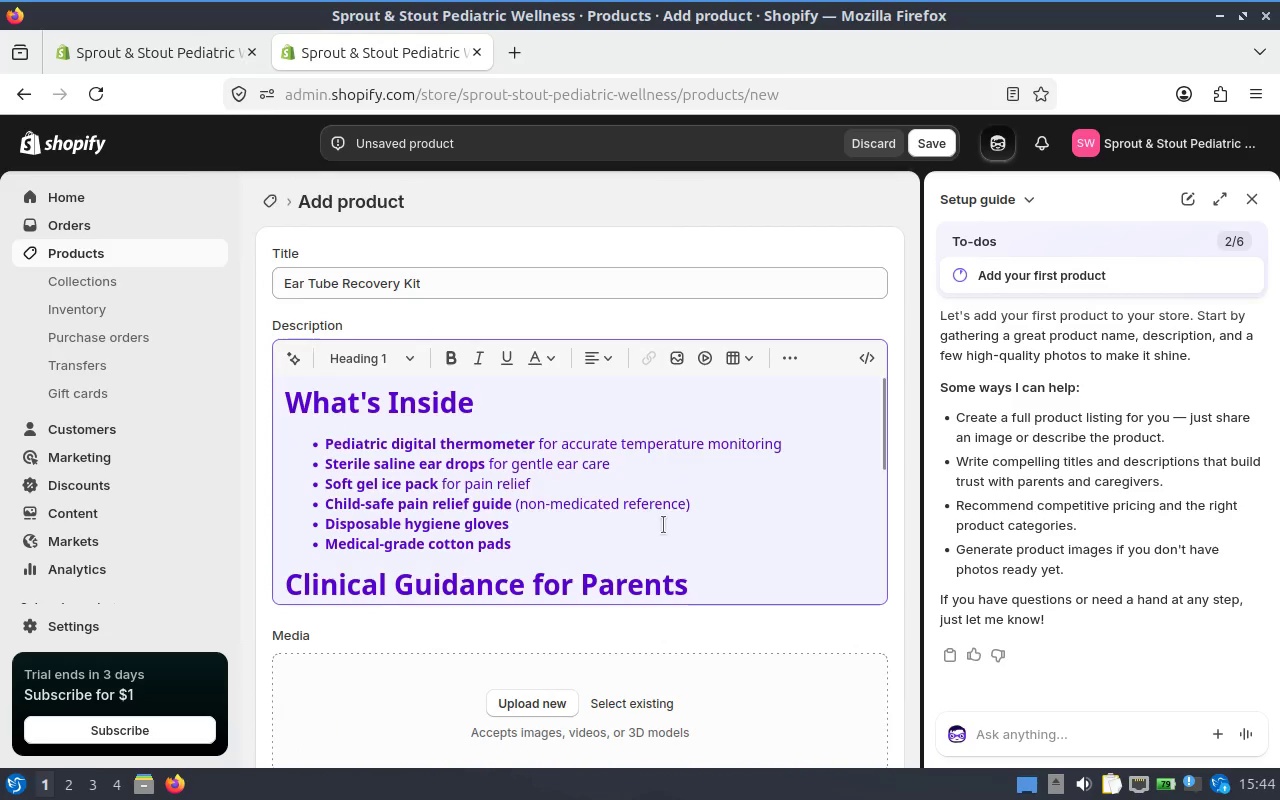 
scroll: coordinate [627, 485], scroll_direction: down, amount: 4.0
 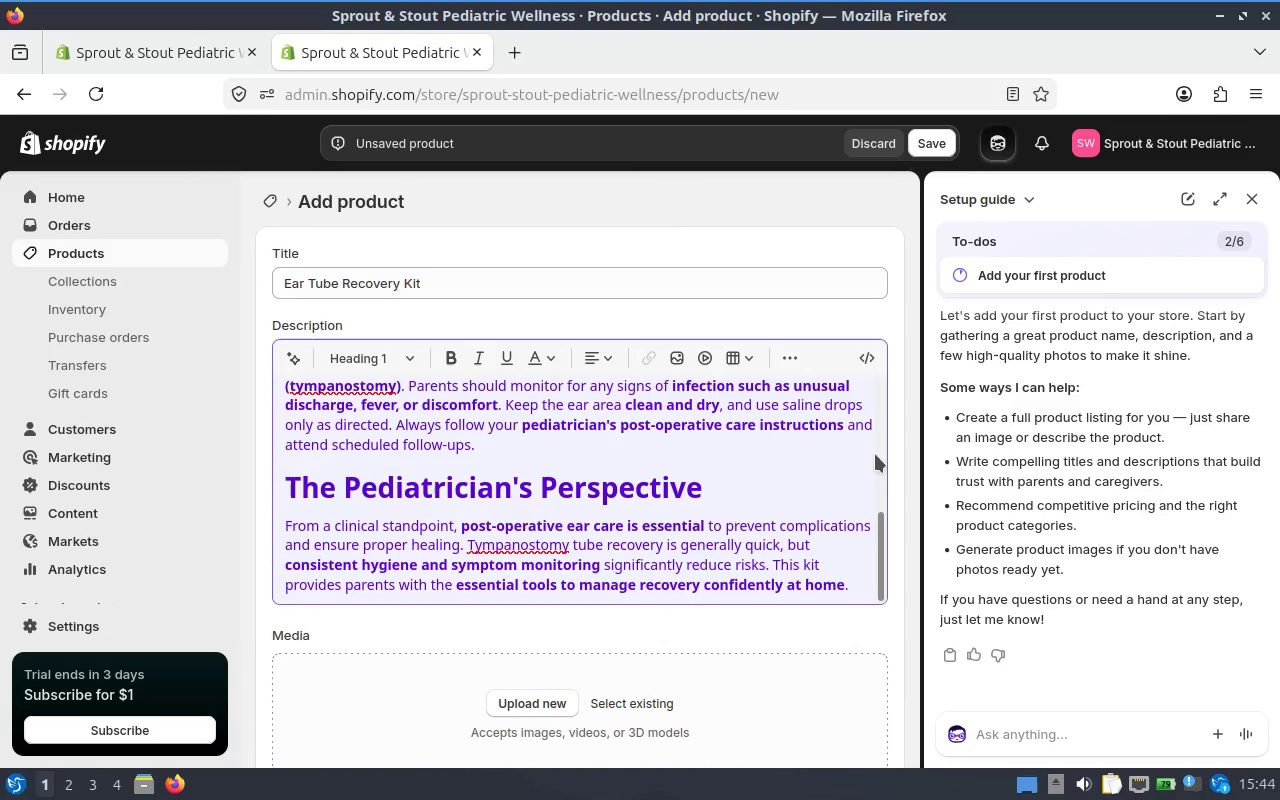 
left_click([895, 456])
 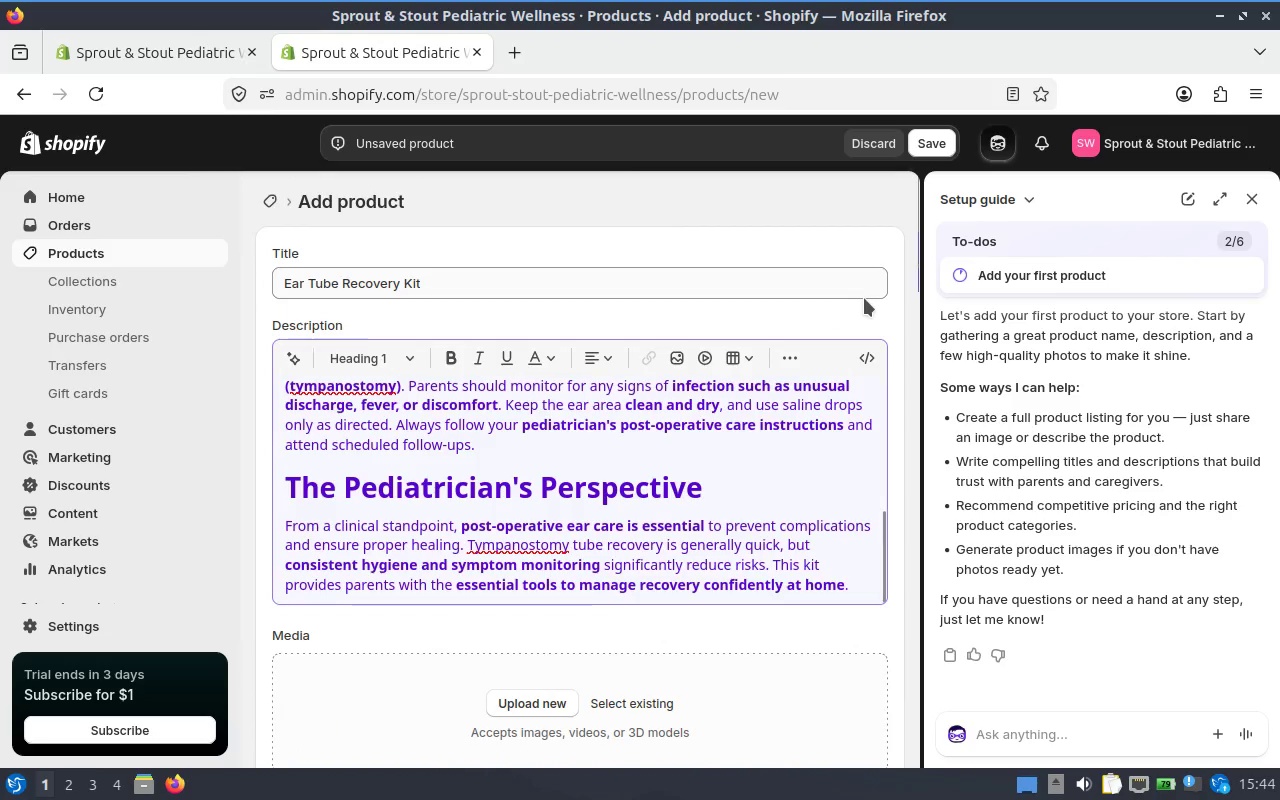 
left_click([875, 310])
 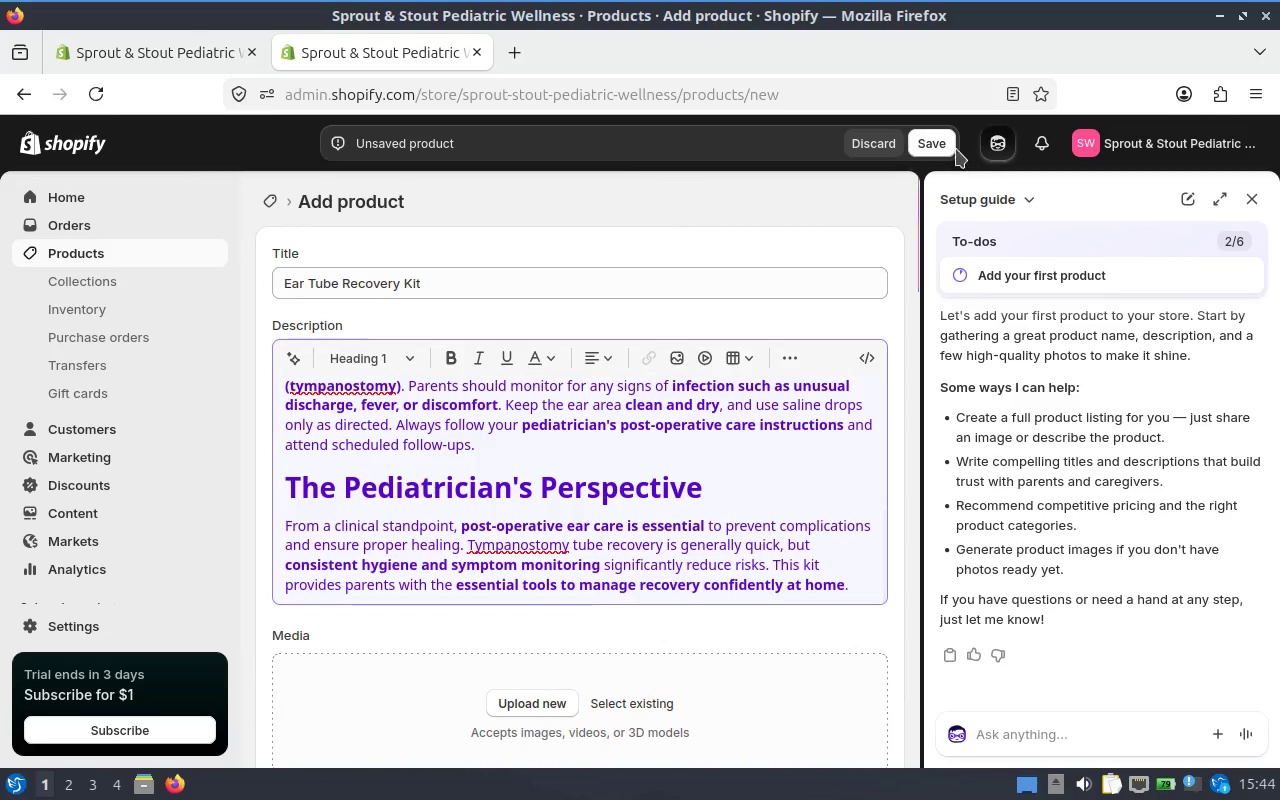 
left_click([936, 140])
 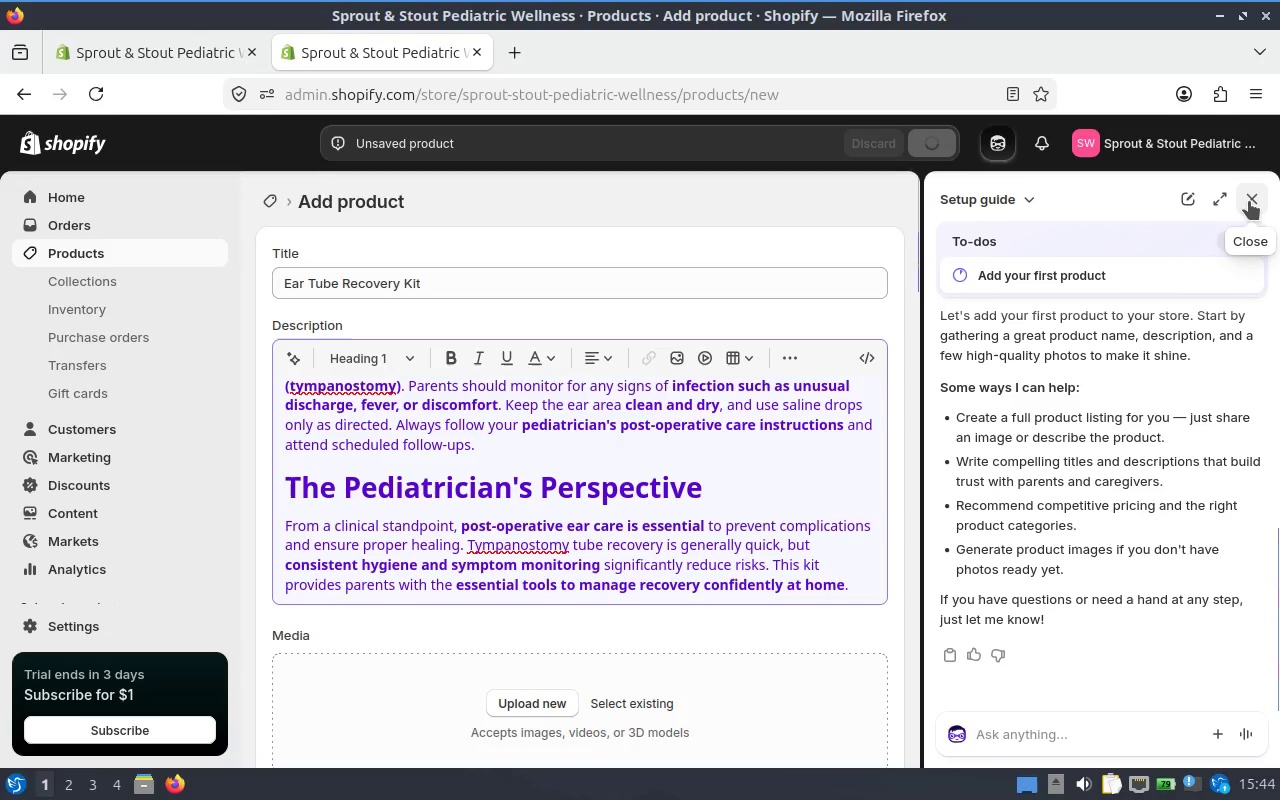 
mouse_move([1273, 505])
 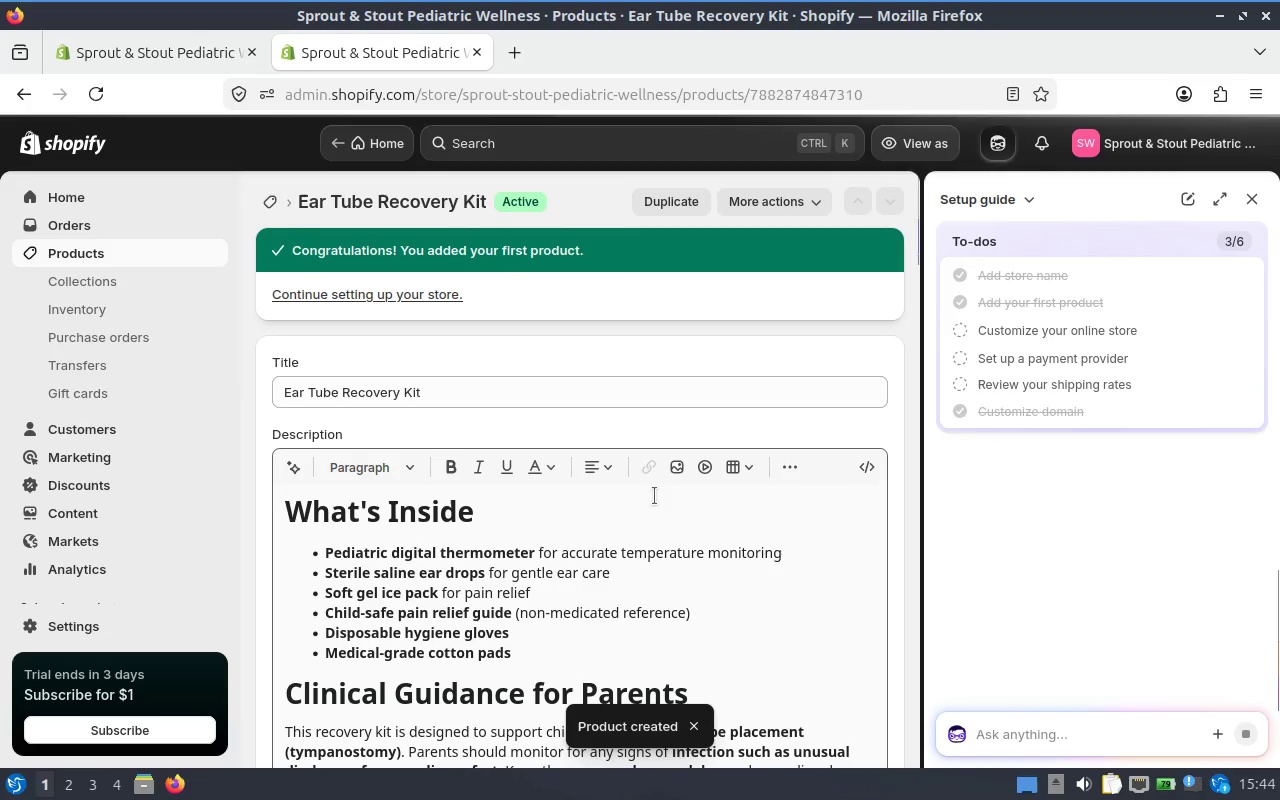 
scroll: coordinate [667, 509], scroll_direction: down, amount: 2.0
 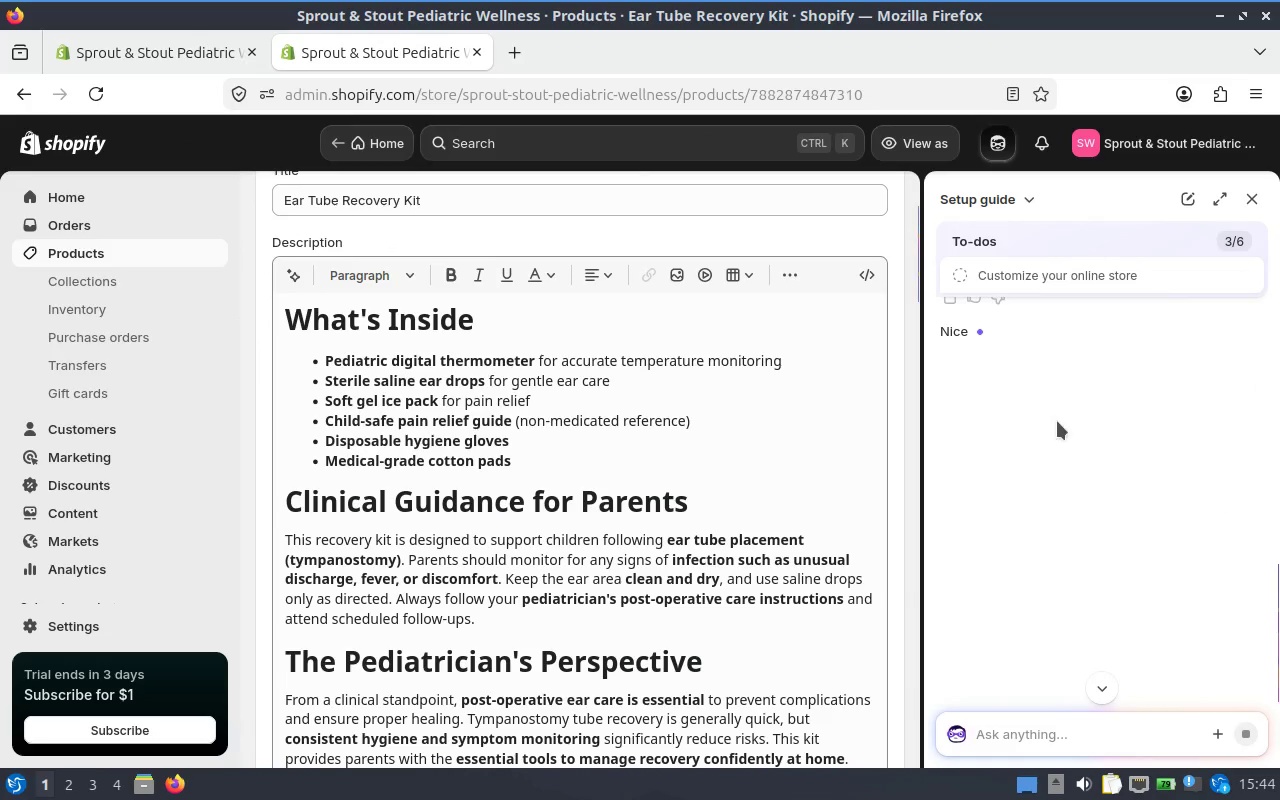 
wait(8.28)
 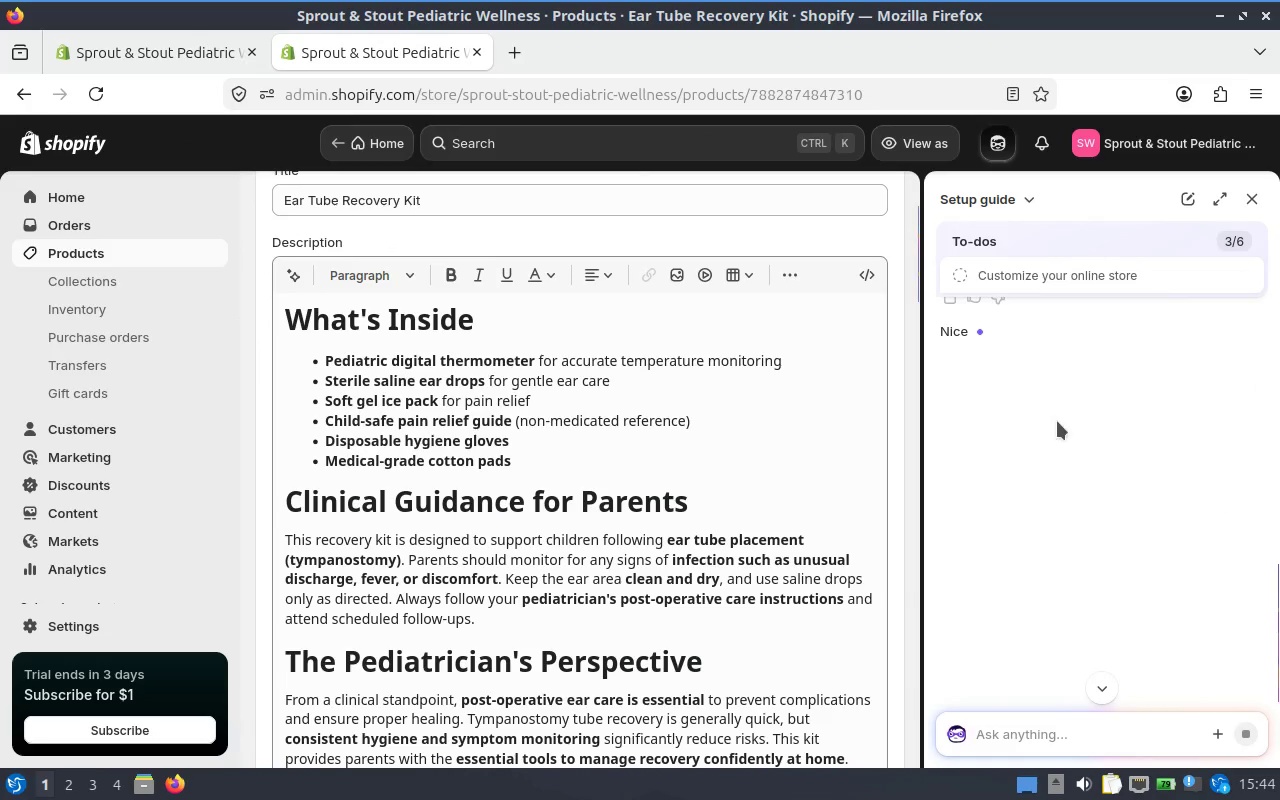 
scroll: coordinate [1161, 453], scroll_direction: up, amount: 2.0
 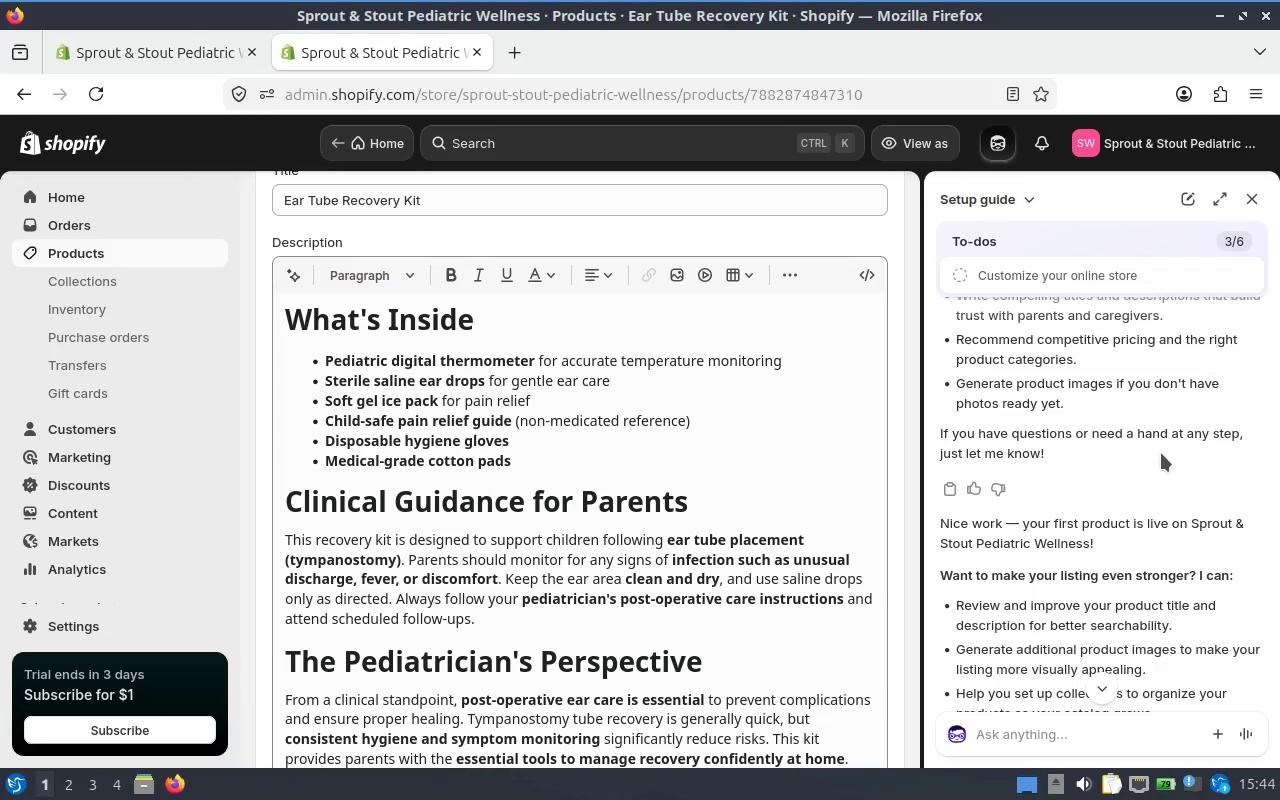 
scroll: coordinate [733, 489], scroll_direction: down, amount: 3.0
 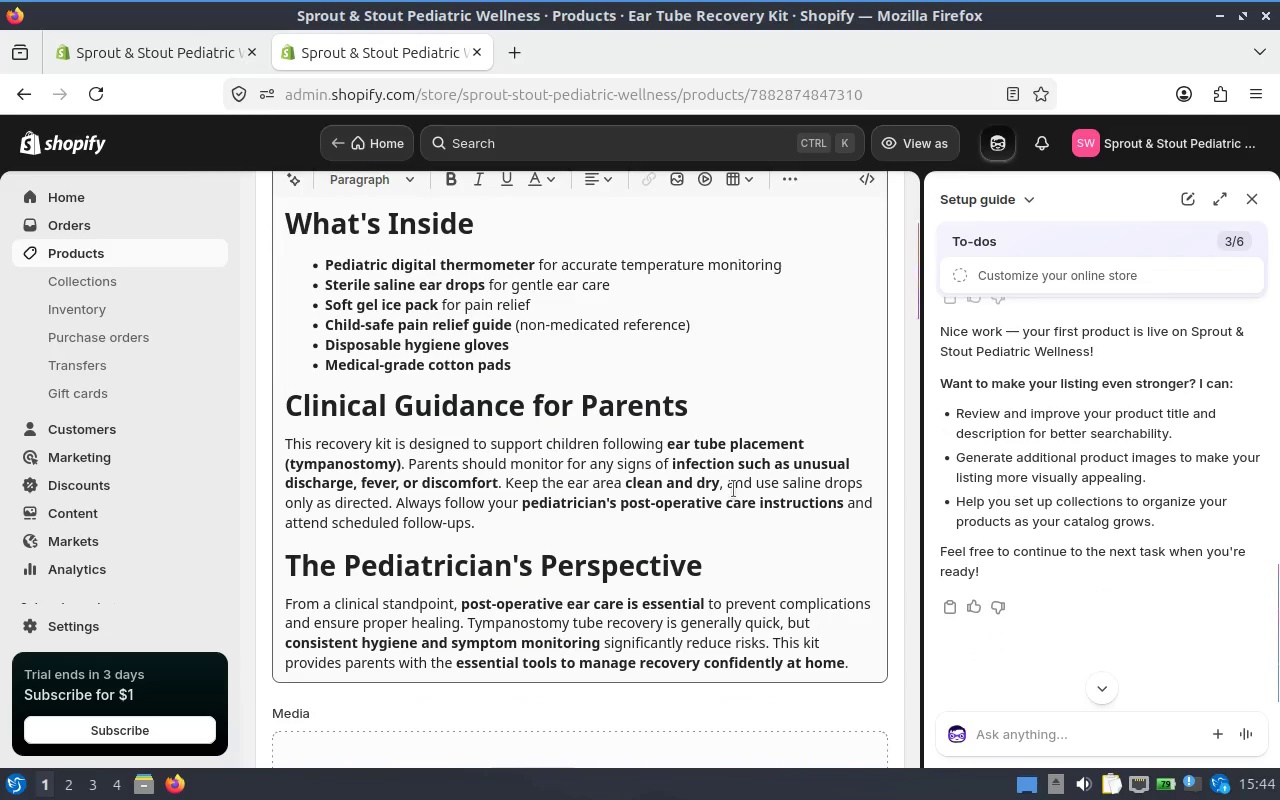 
scroll: coordinate [733, 489], scroll_direction: up, amount: 1.0
 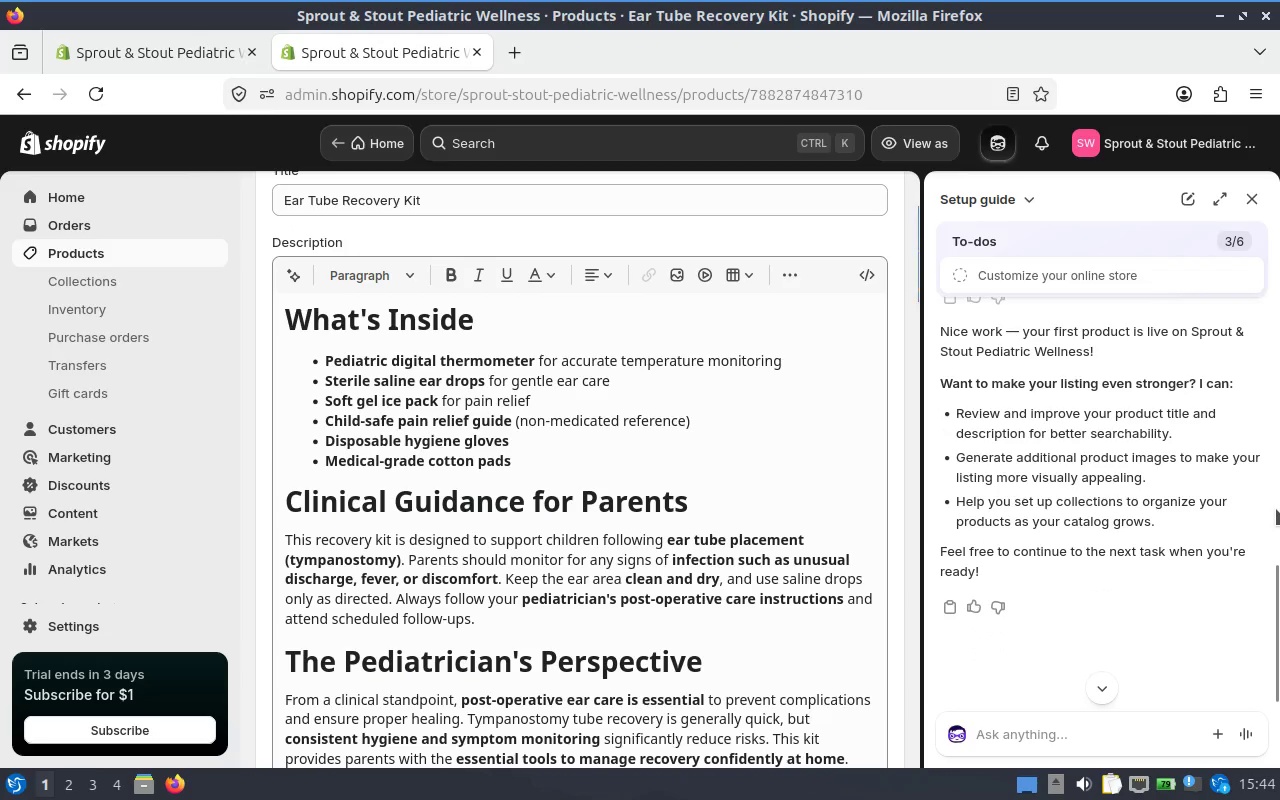 
scroll: coordinate [747, 476], scroll_direction: down, amount: 2.0
 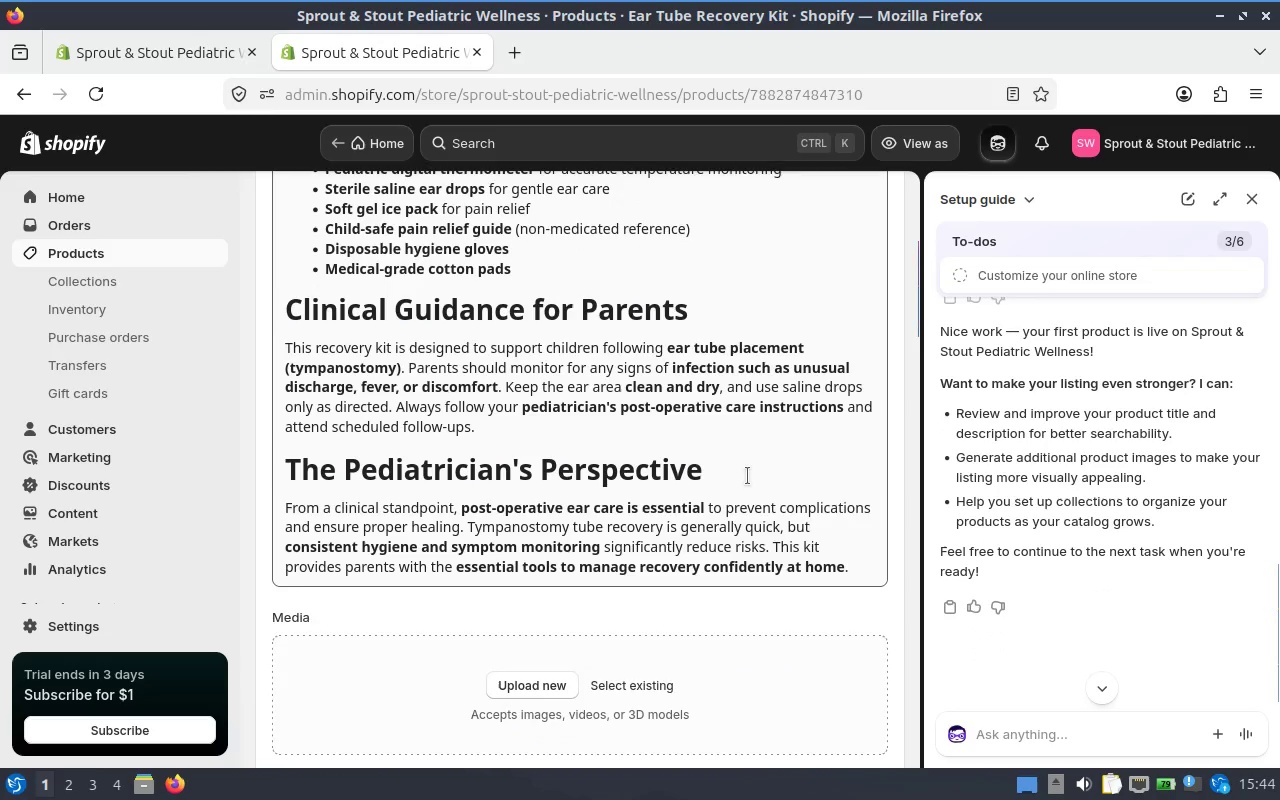 
scroll: coordinate [747, 476], scroll_direction: up, amount: 1.0
 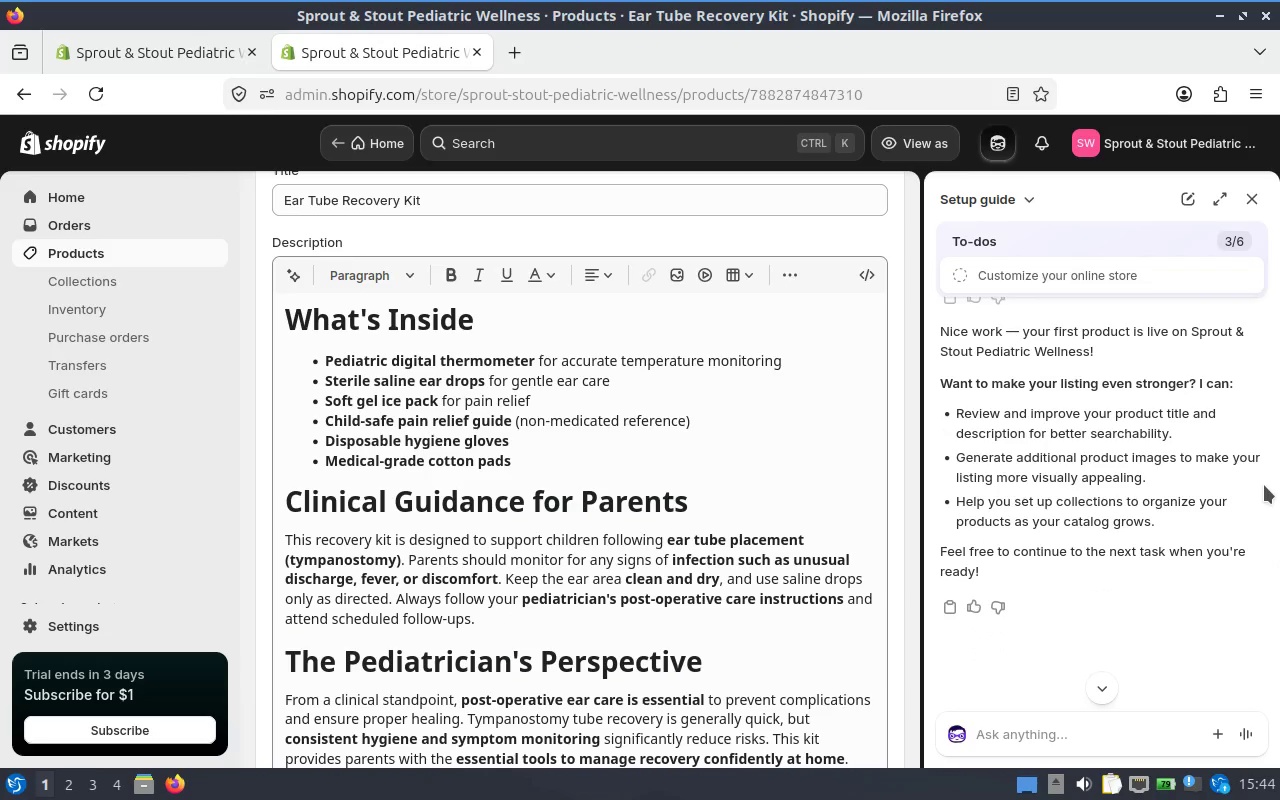 
wait(7.35)
 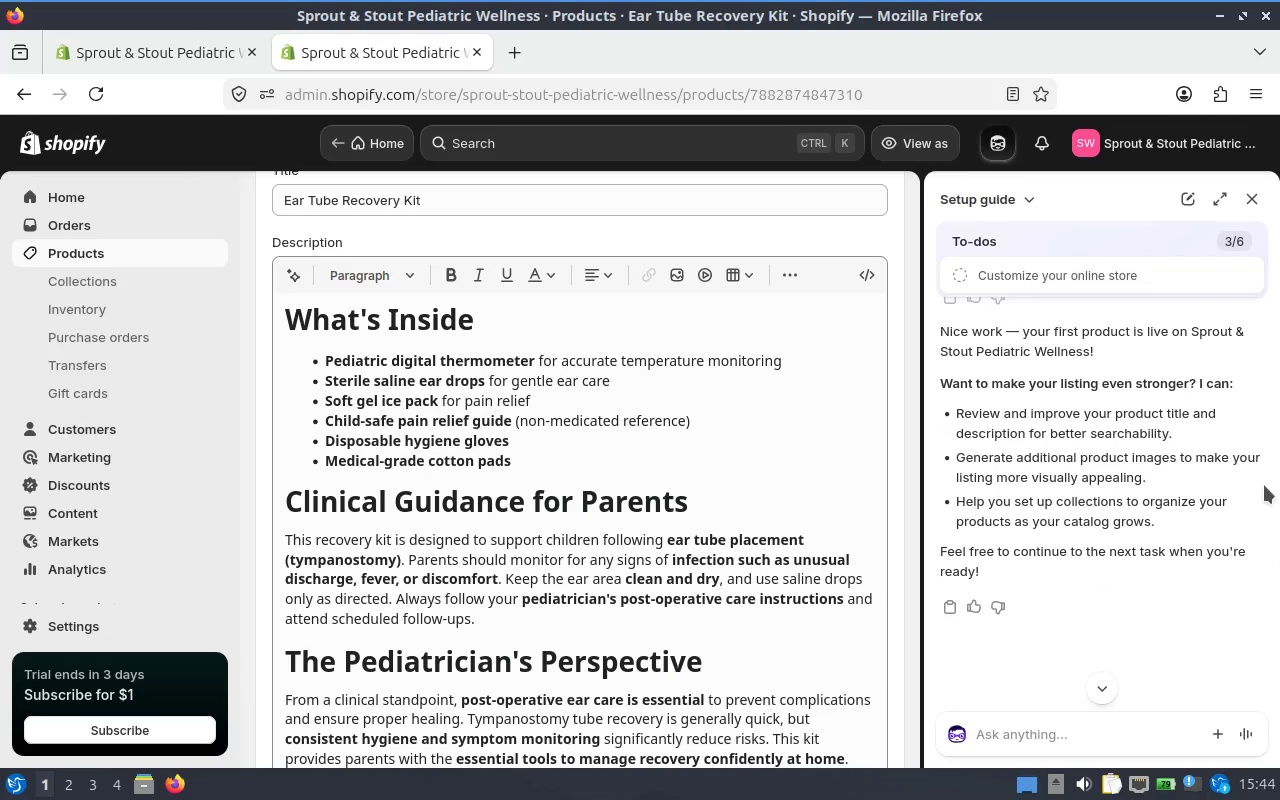 
scroll: coordinate [590, 518], scroll_direction: down, amount: 2.0
 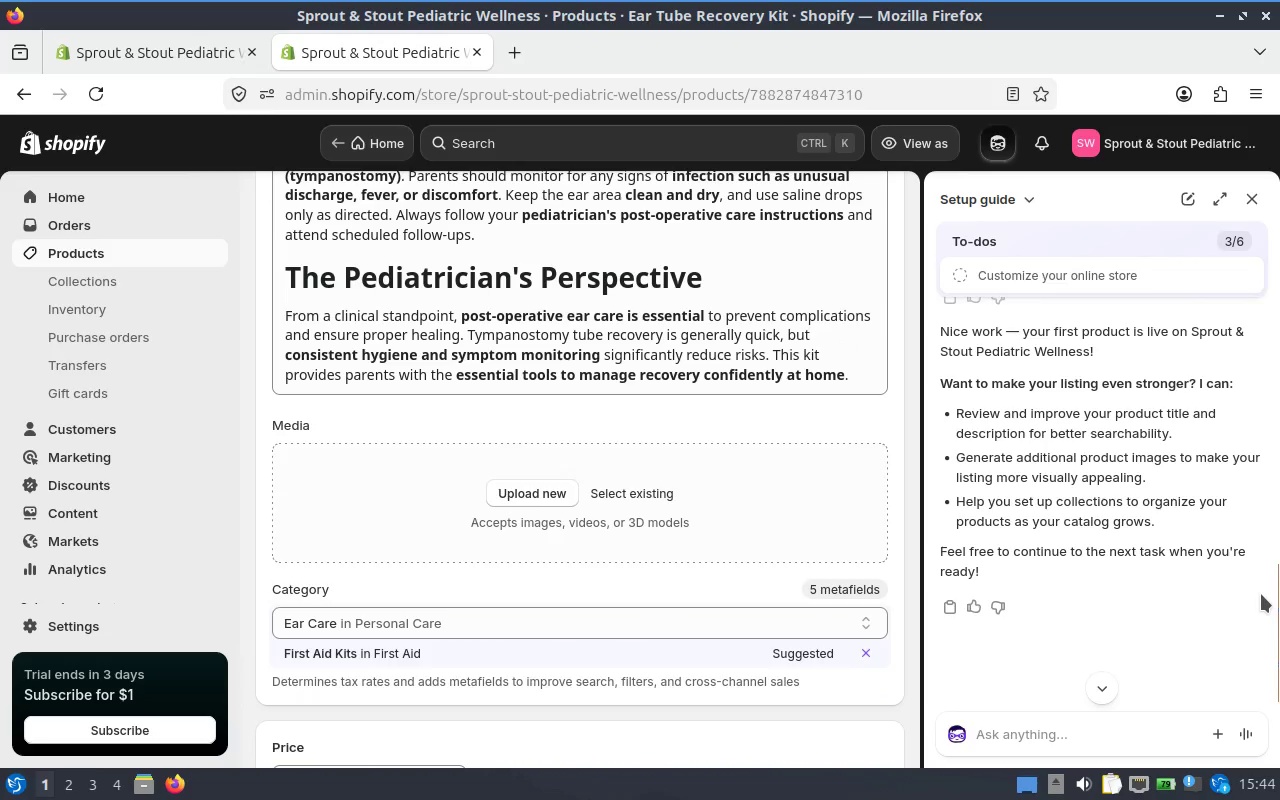 
wait(9.23)
 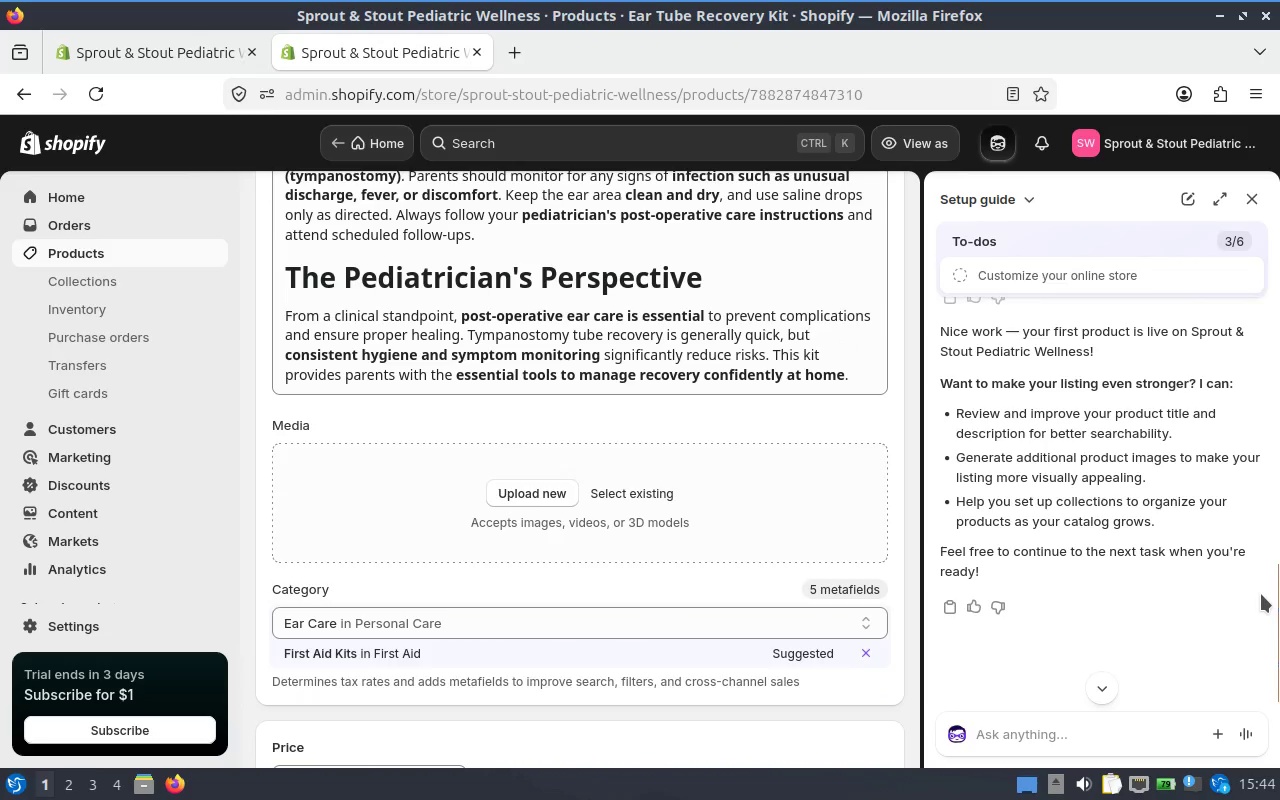 
scroll: coordinate [477, 489], scroll_direction: down, amount: 7.0
 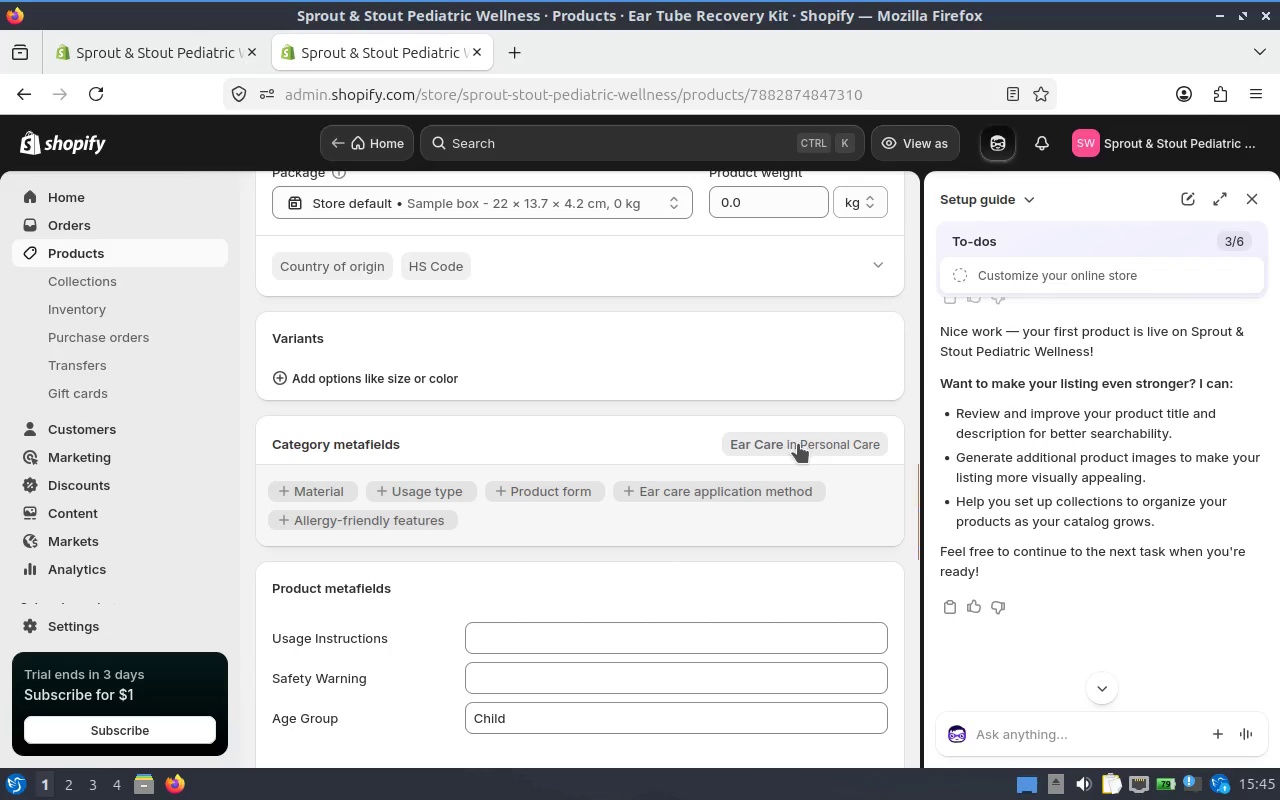 
wait(5.97)
 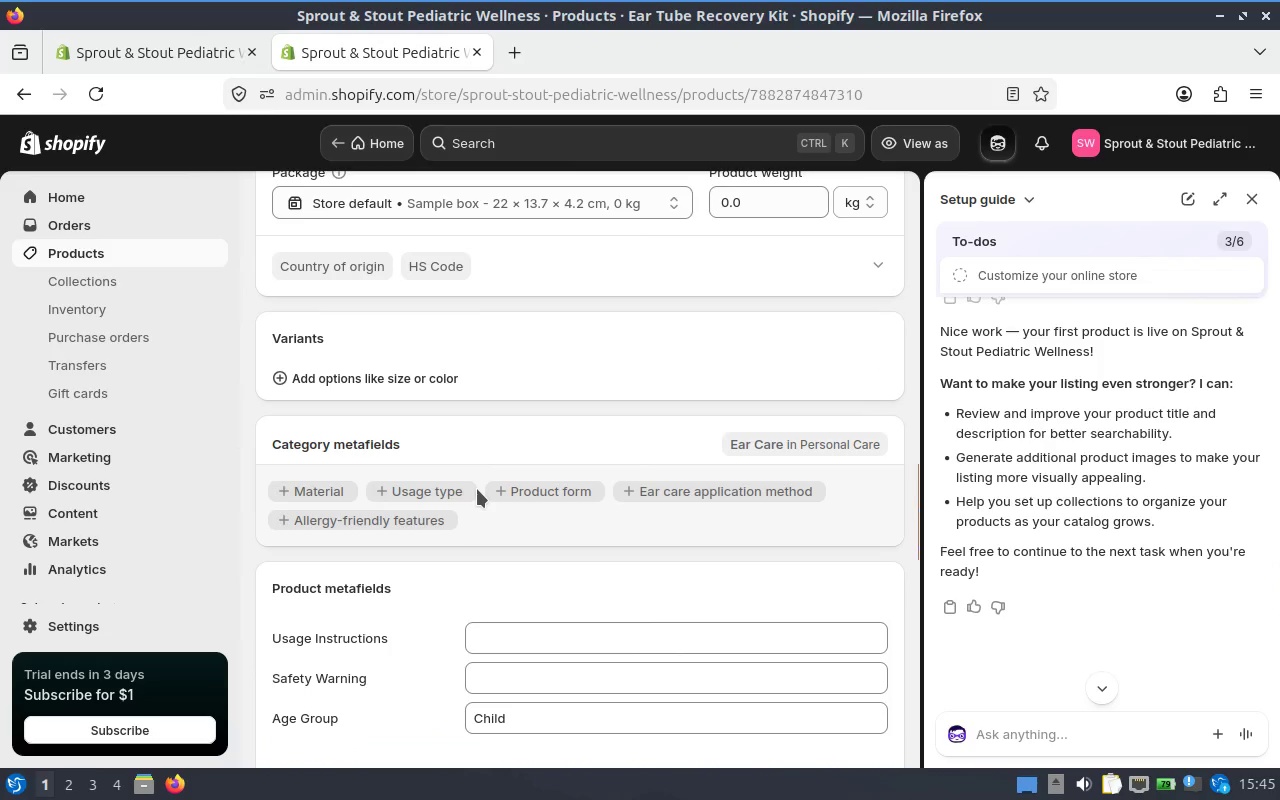 
scroll: coordinate [665, 536], scroll_direction: down, amount: 2.0
 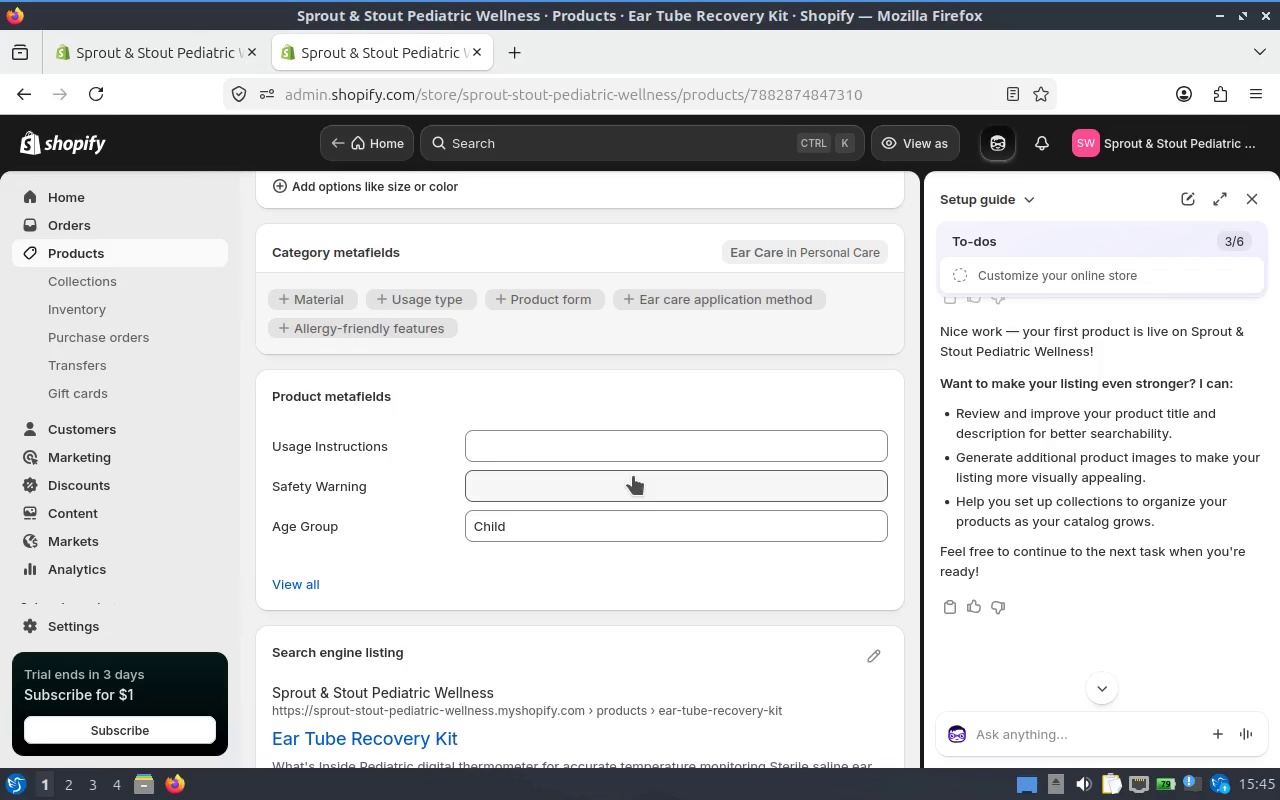 
left_click([627, 446])
 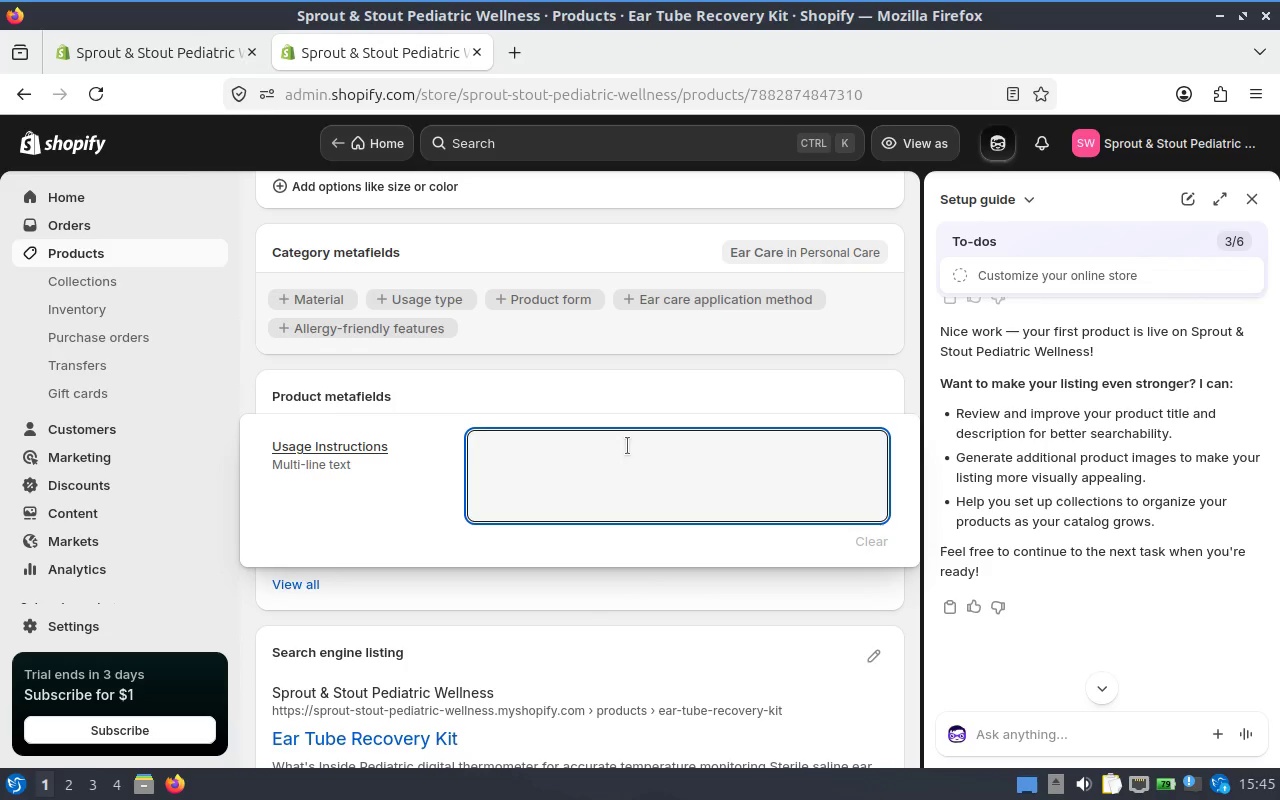 
type(Use saline drops as directed by a healthcare pr)
 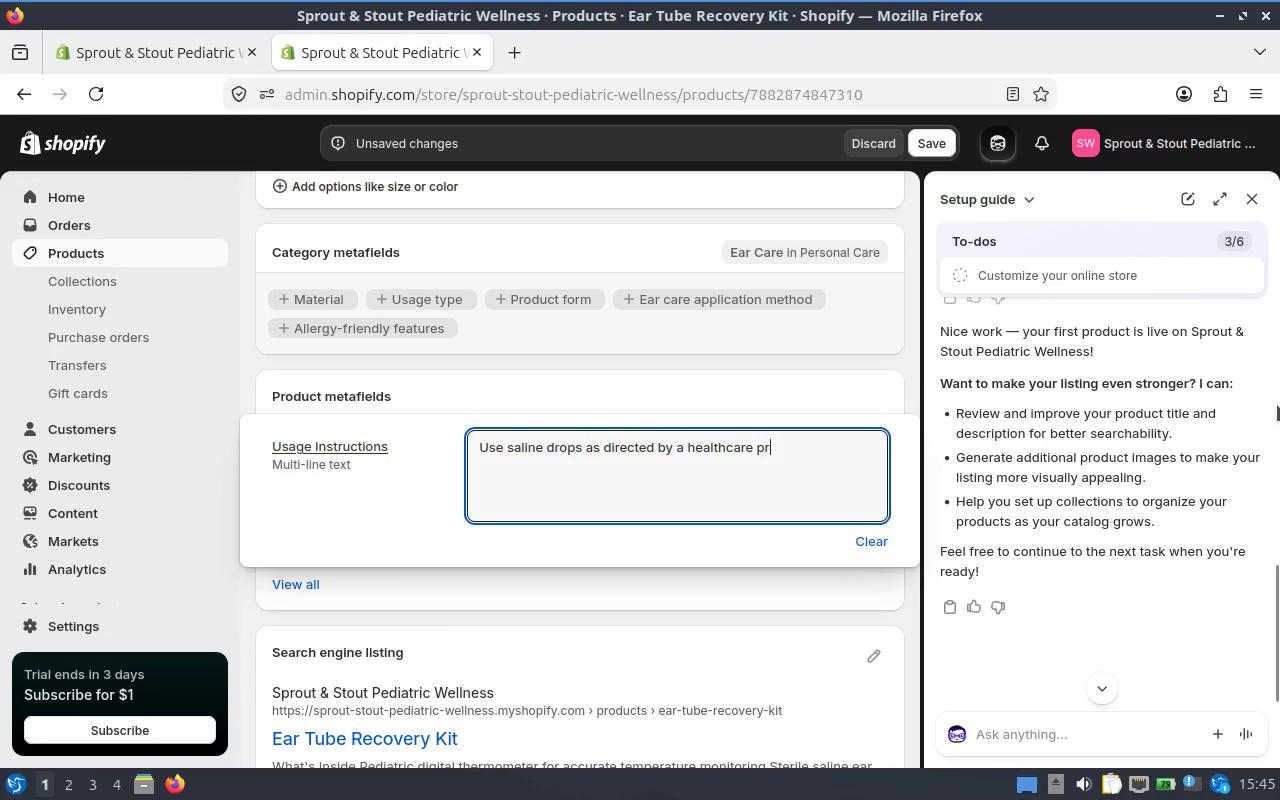 
hold_key(key=ShiftLeft, duration=0.92)
 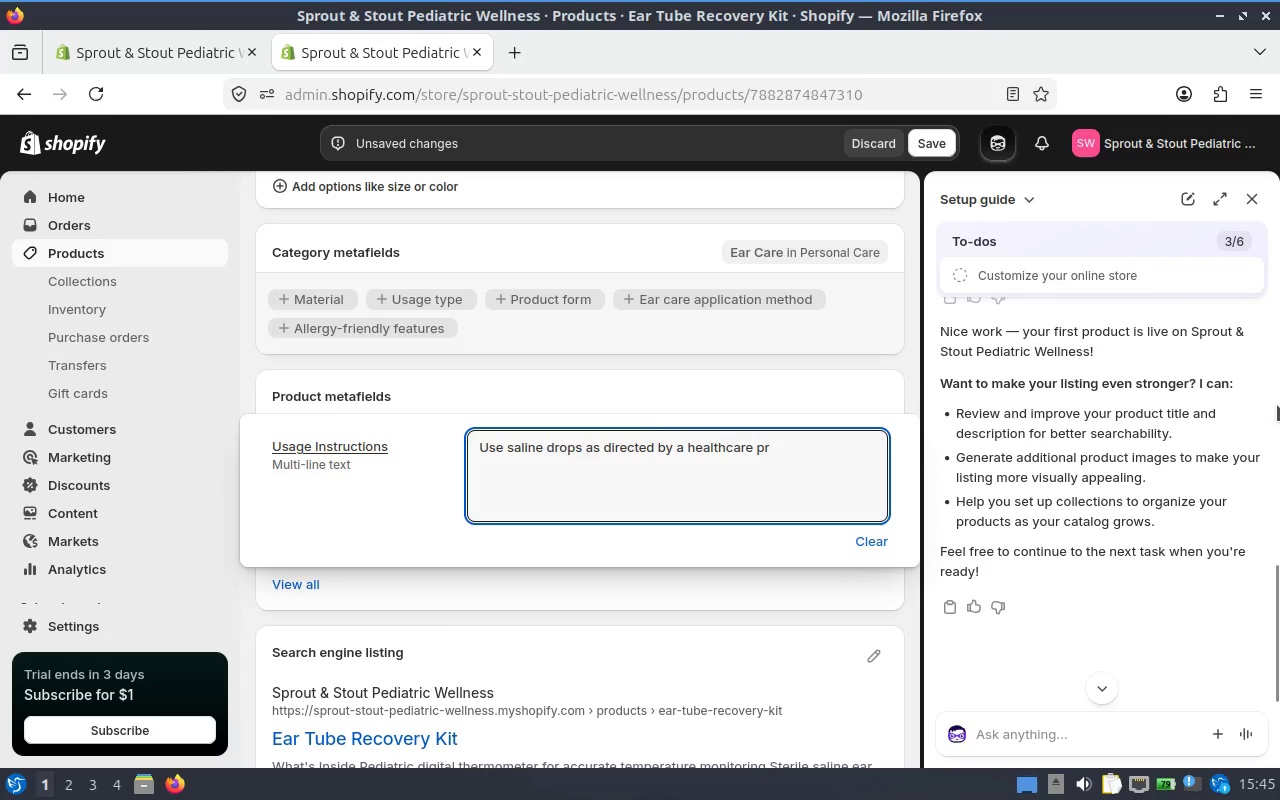 
hold_key(key=ShiftLeft, duration=0.8)
 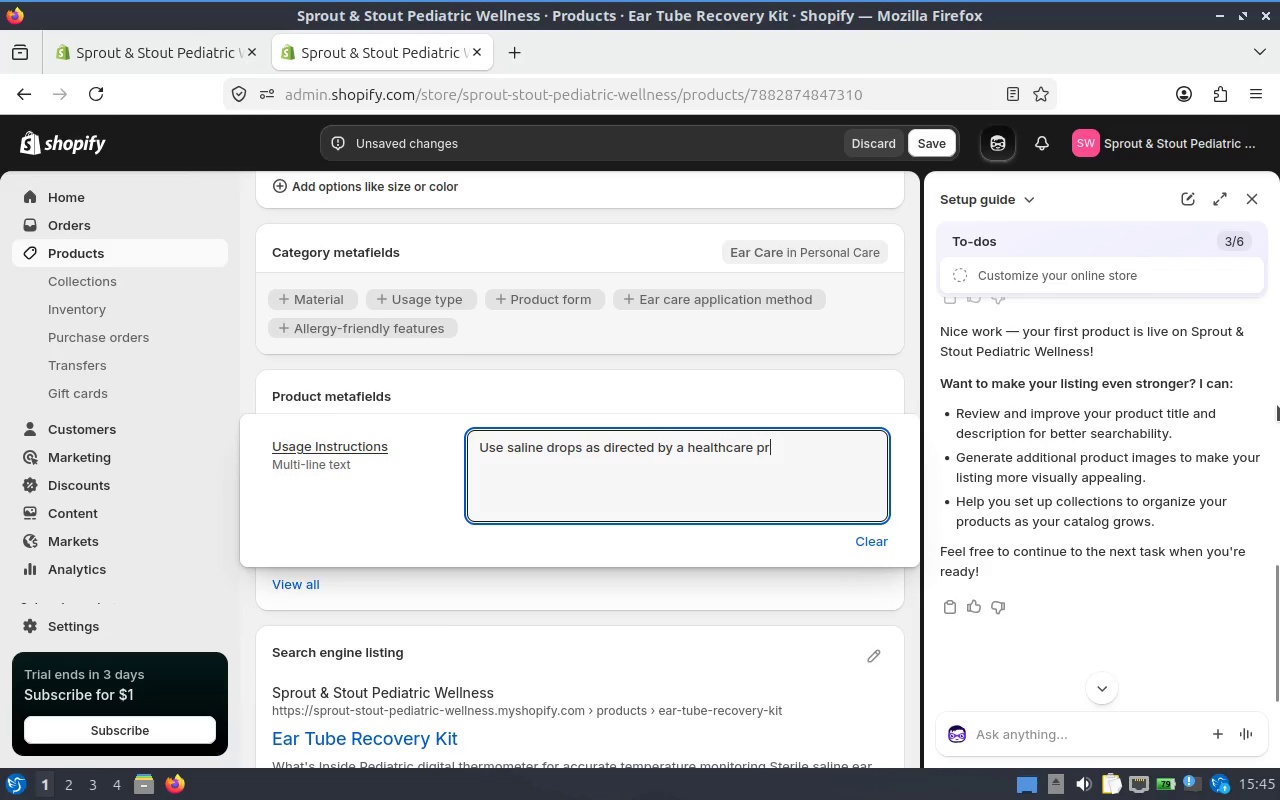 
hold_key(key=ShiftLeft, duration=0.8)
 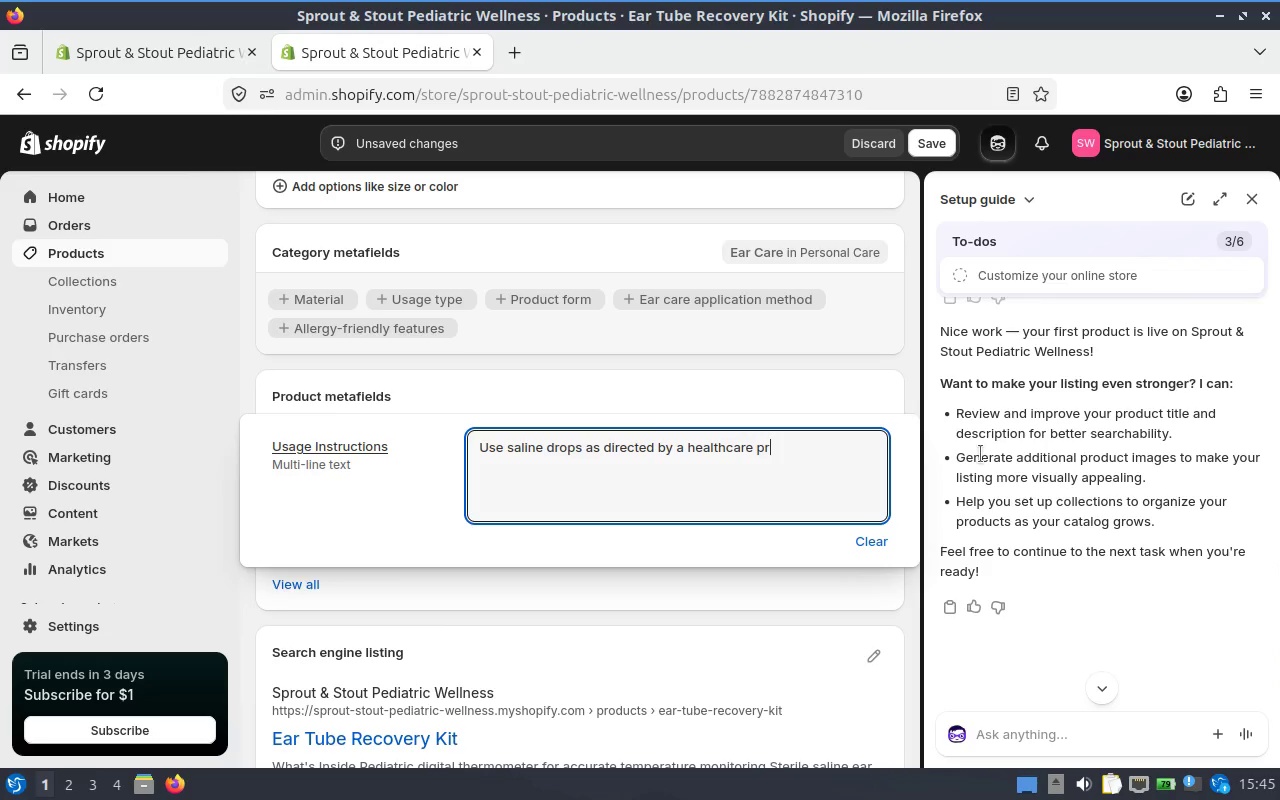 
wait(14.99)
 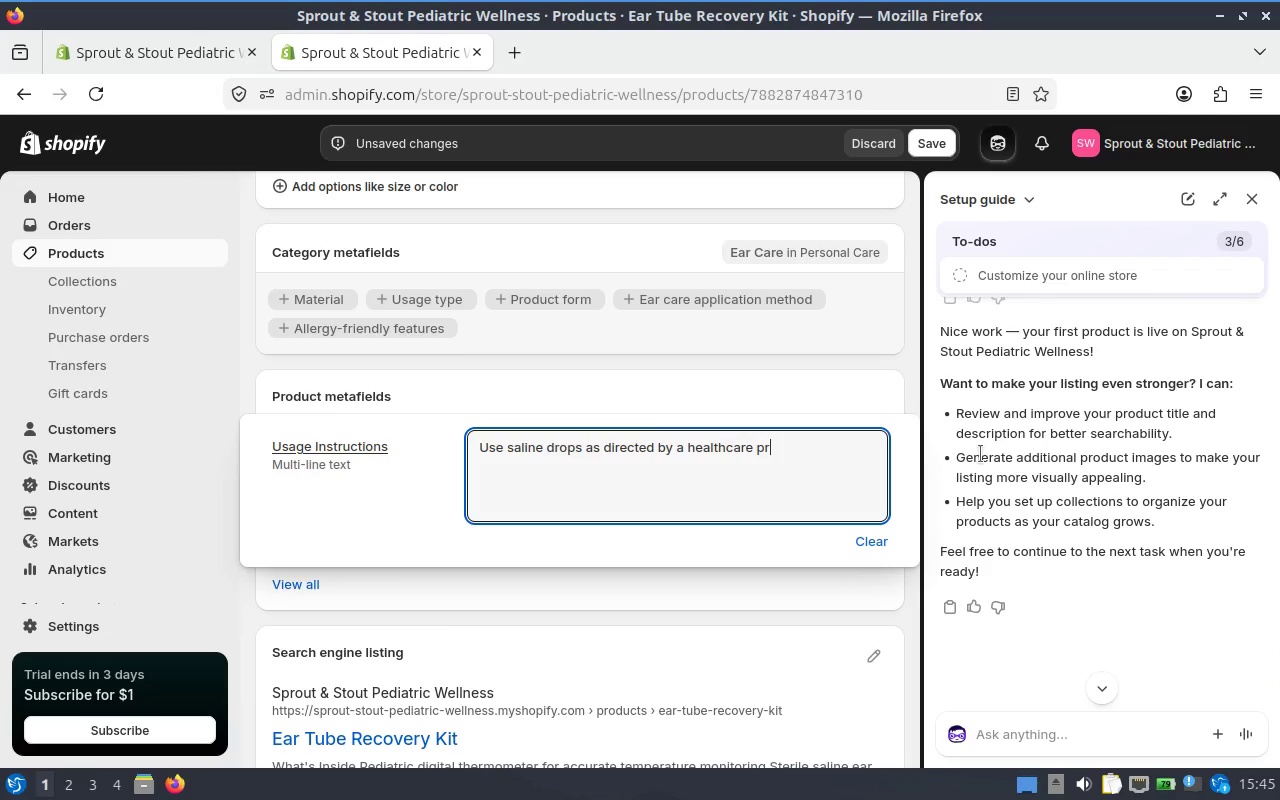 
left_click([802, 444])
 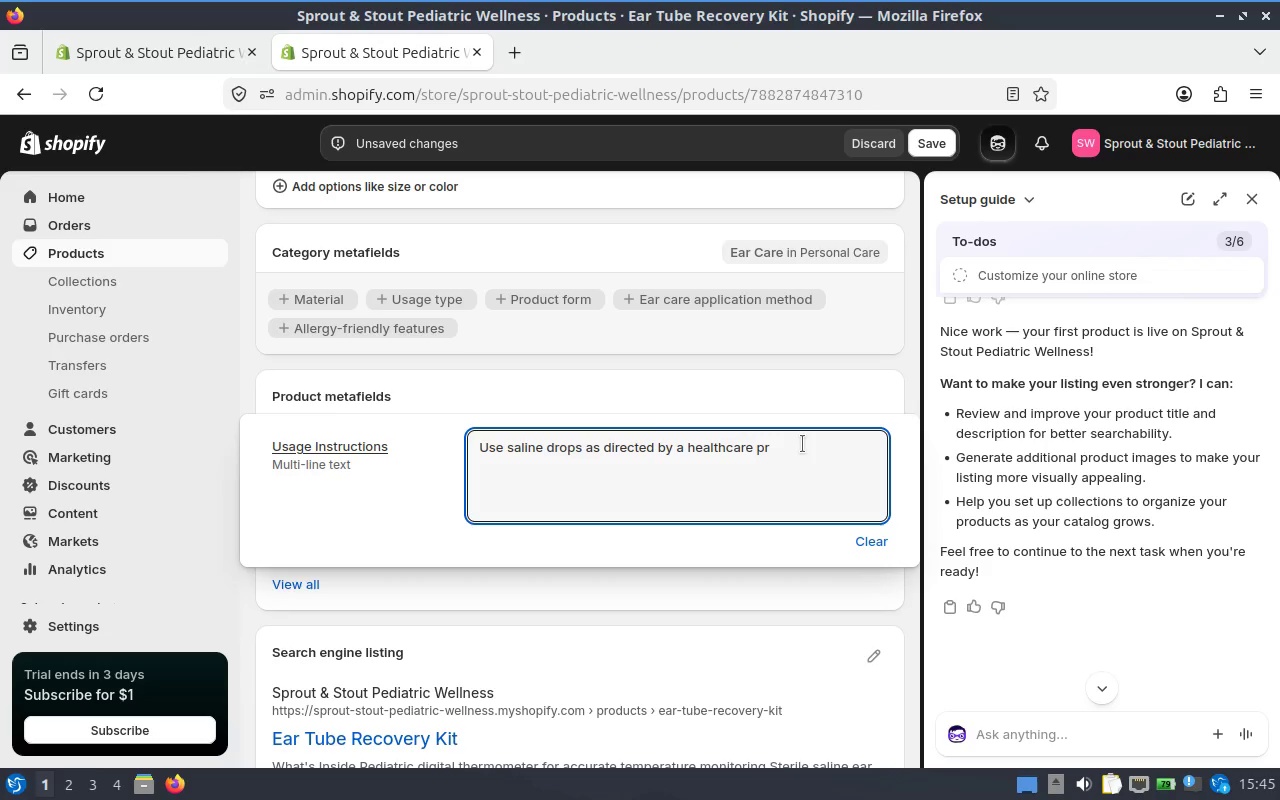 
type(ovider. Appy )
key(Backspace)
key(Backspace)
type(ly cold compress externally for)
 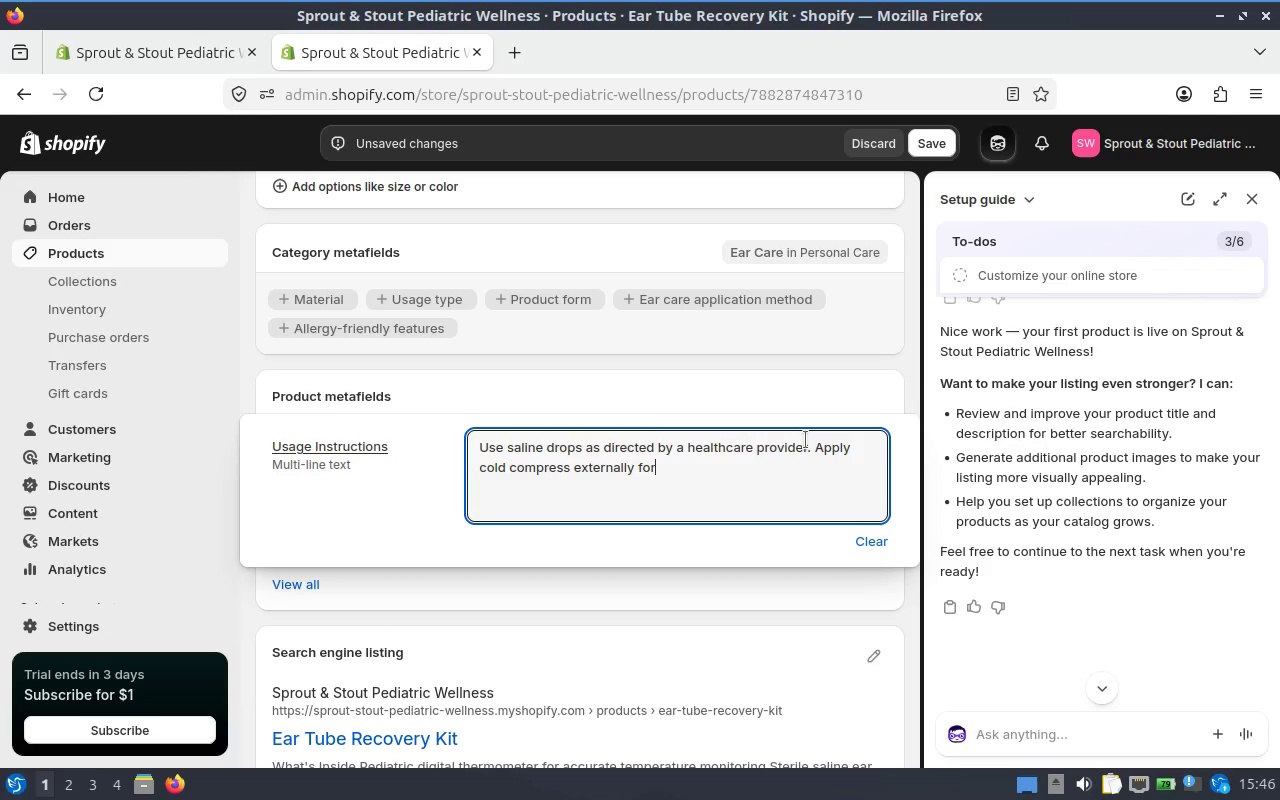 
hold_key(key=ShiftLeft, duration=0.96)
 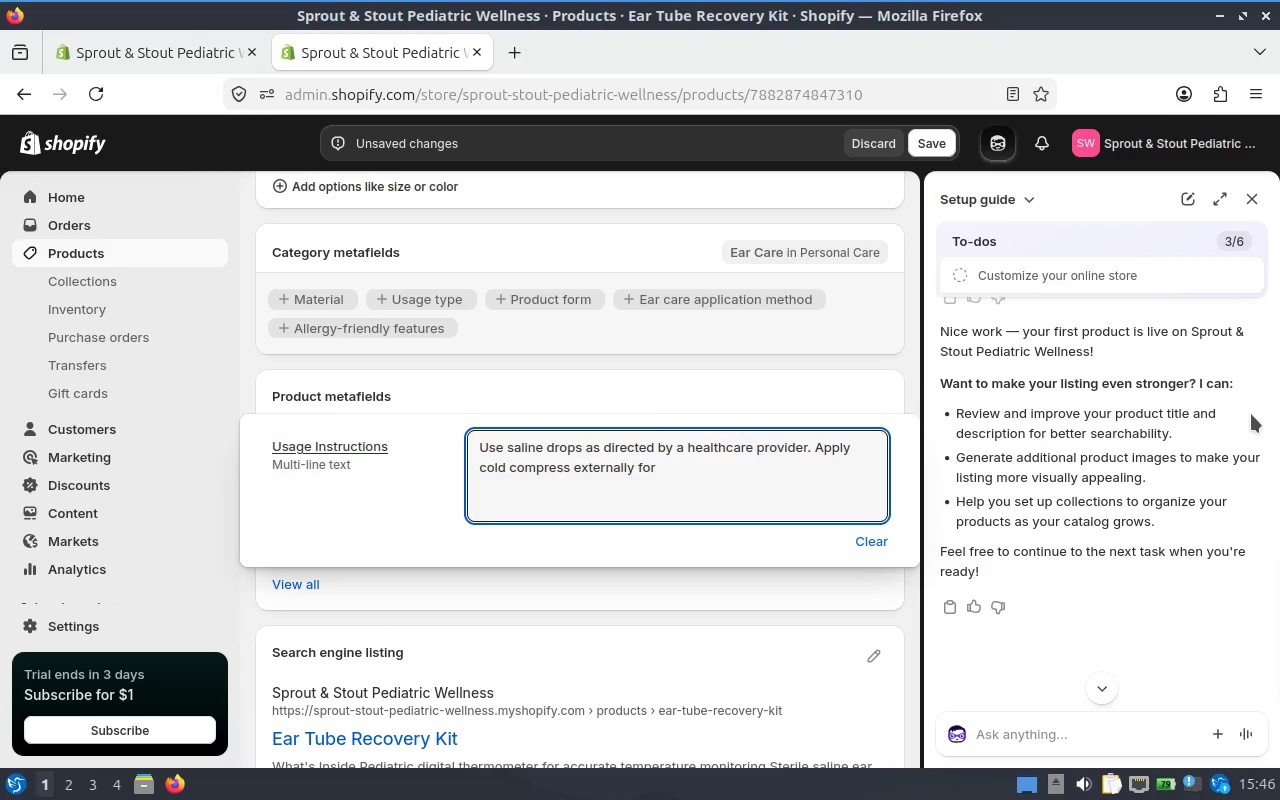 
hold_key(key=ShiftLeft, duration=1.12)
 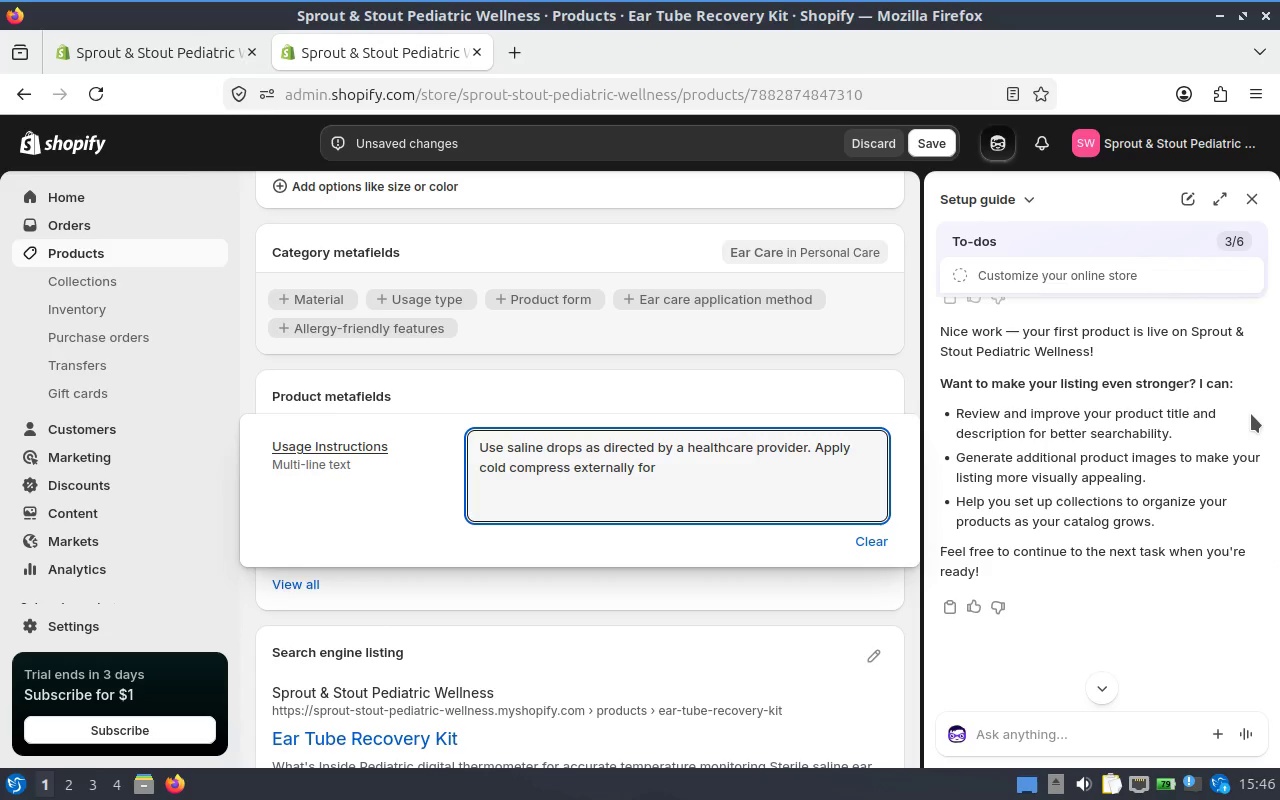 
wait(5.53)
 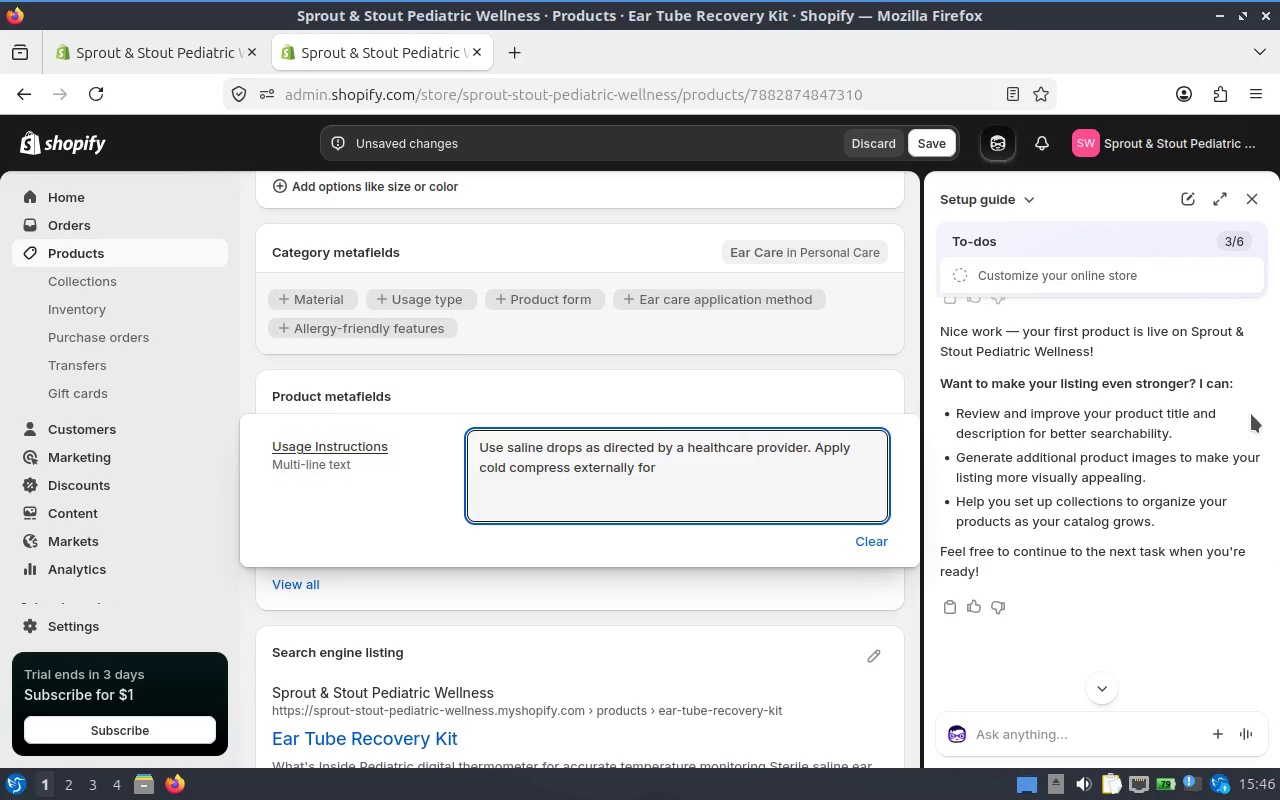 
left_click([665, 481])
 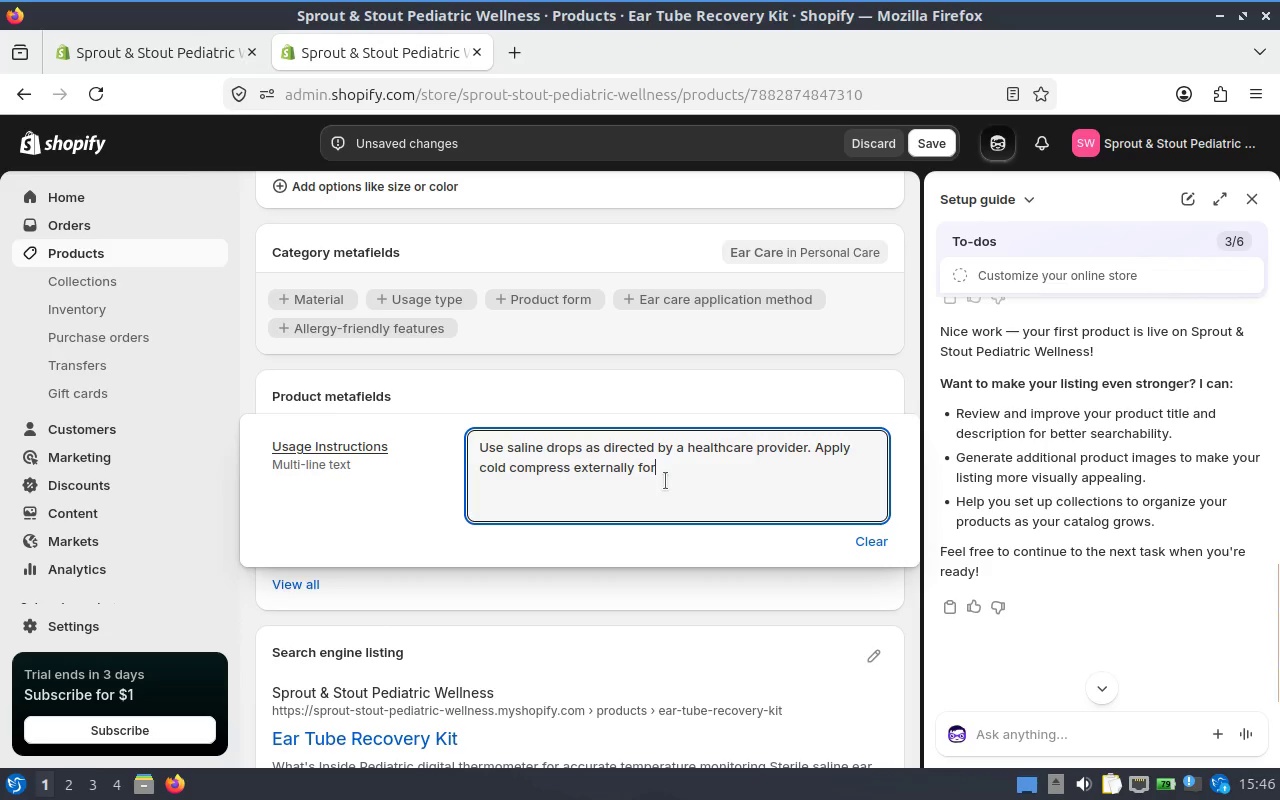 
type( pain relief. Monitor temperature daily and)
 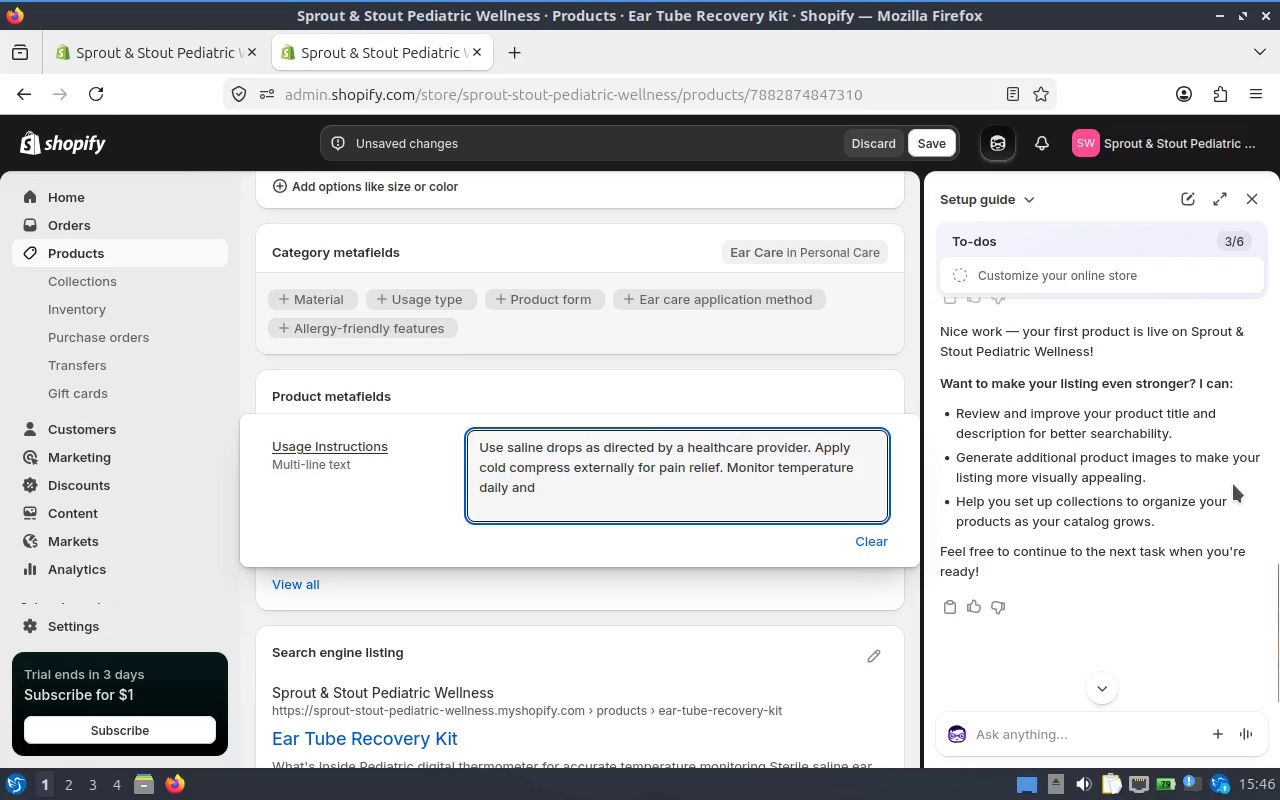 
hold_key(key=ShiftLeft, duration=0.39)
 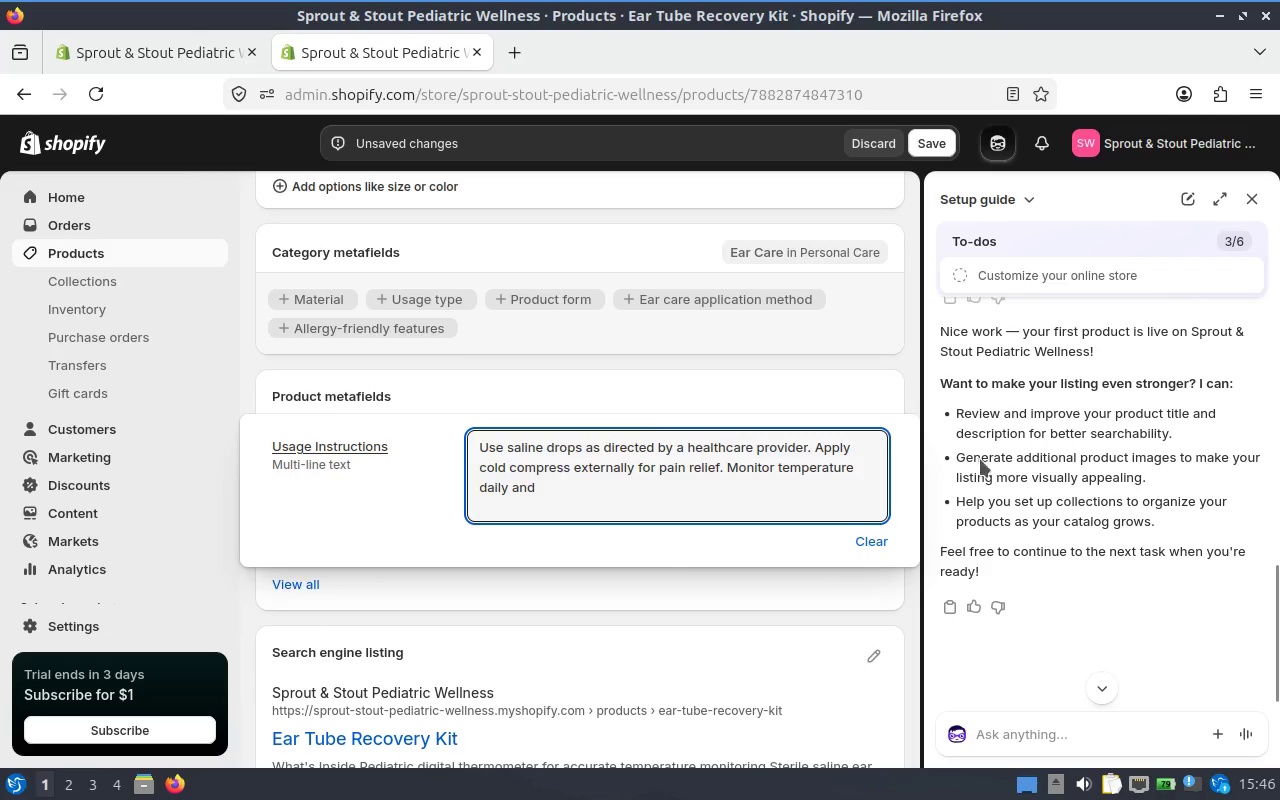 
left_click([696, 490])
 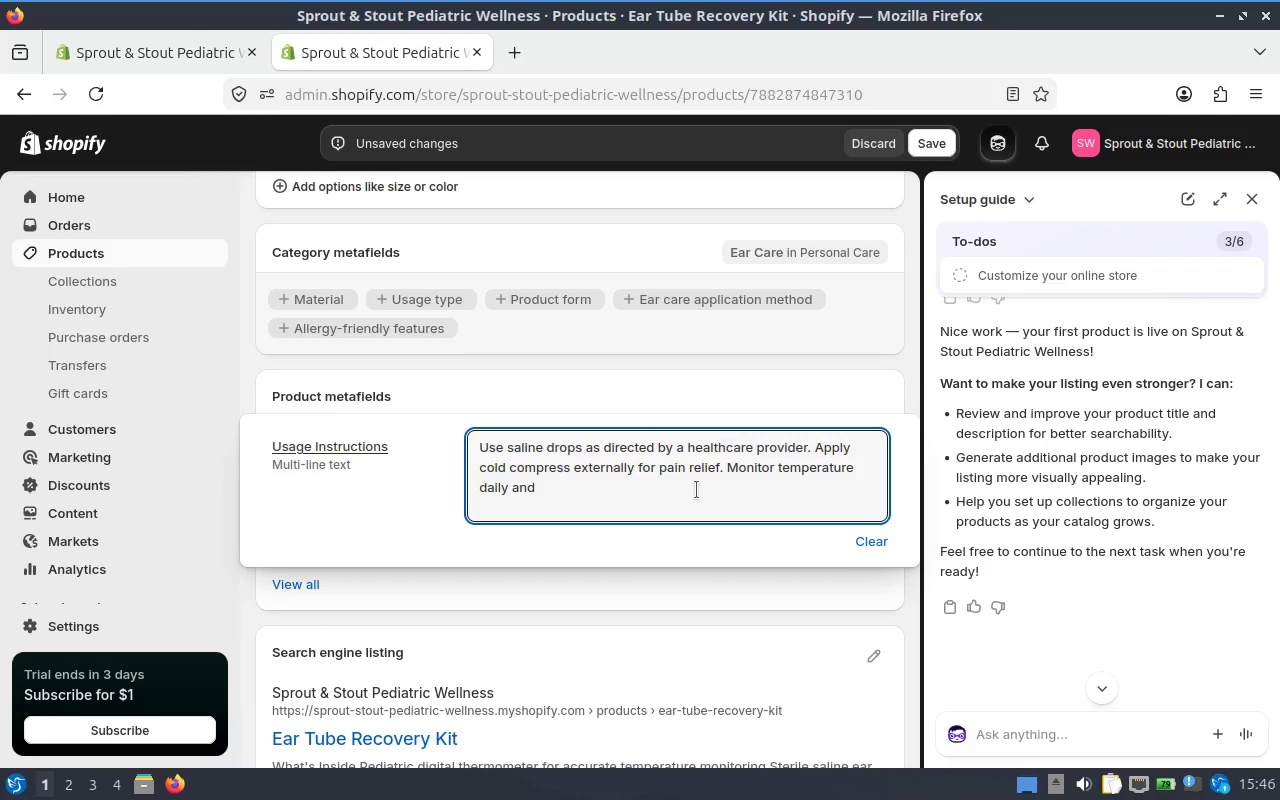 
type( maintain ear hygiene.)
 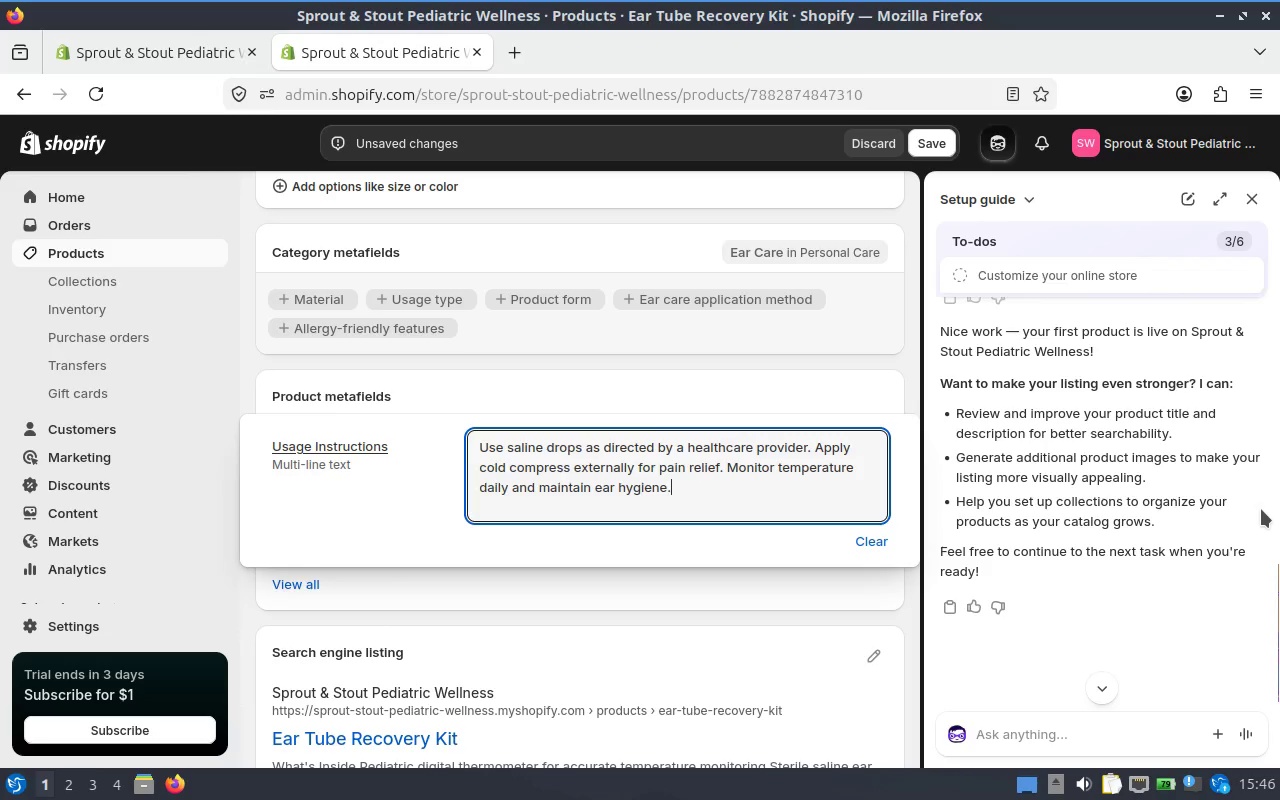 
wait(8.64)
 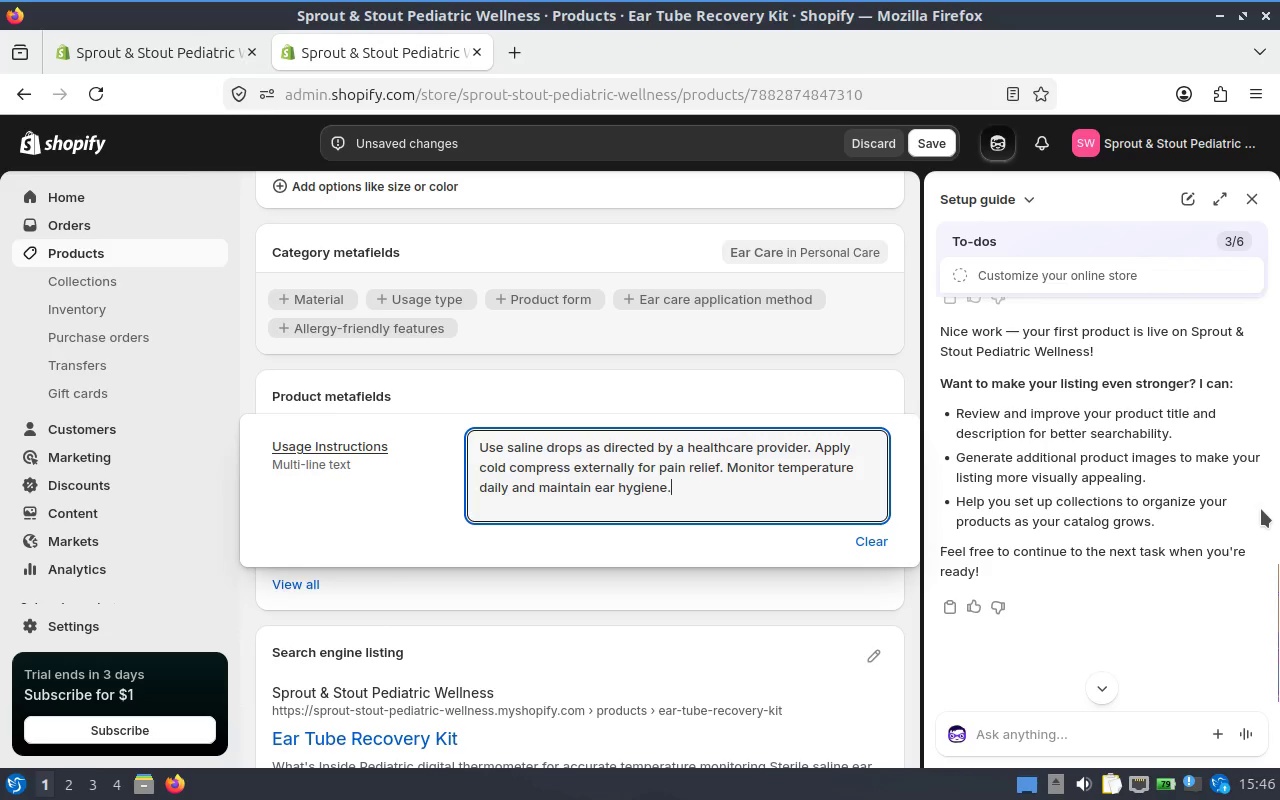 
left_click([593, 481])
 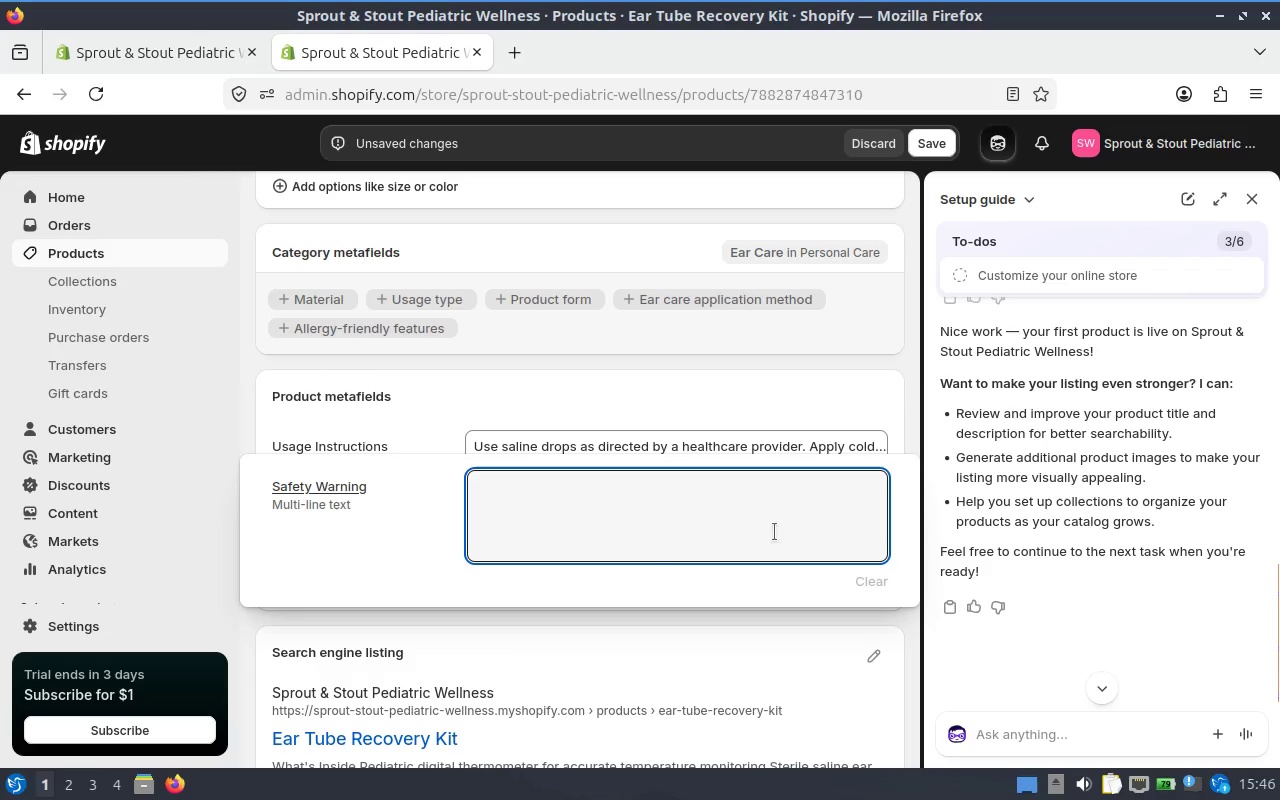 
wait(5.25)
 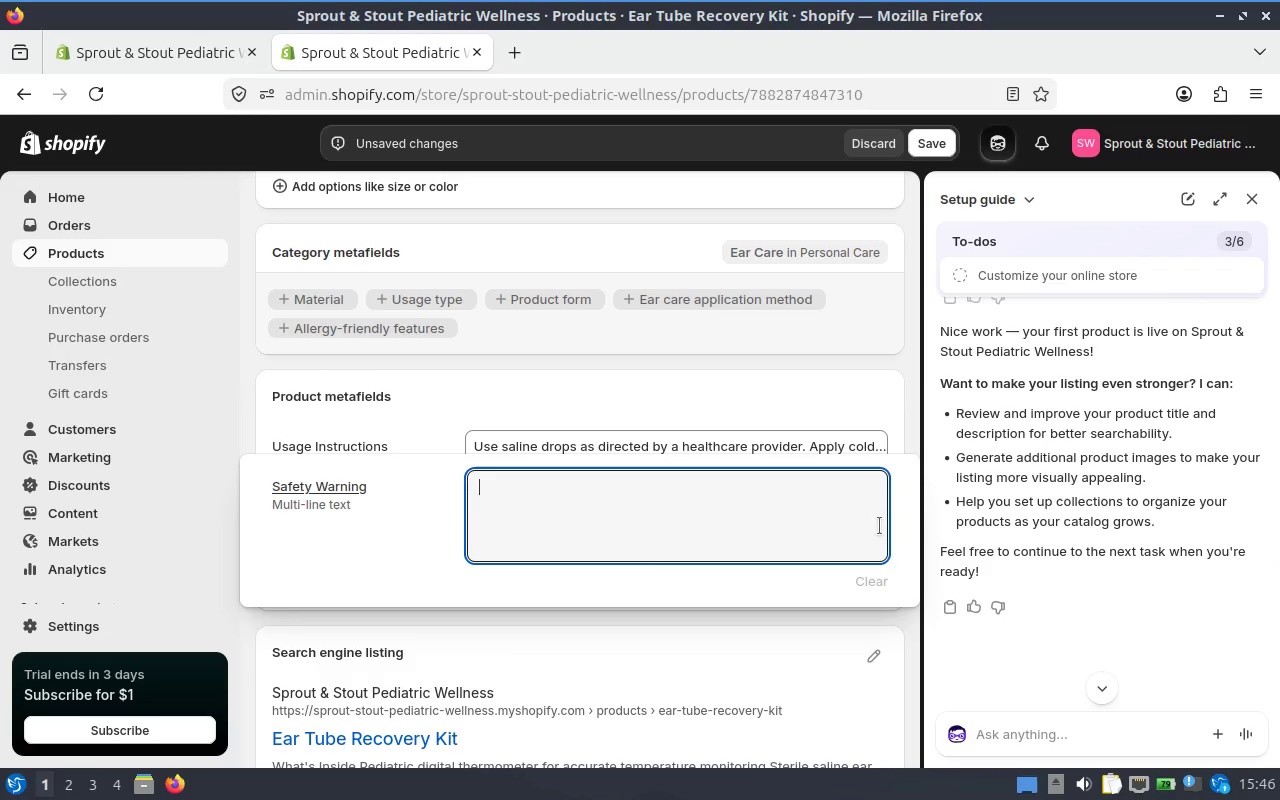 
left_click([679, 526])
 